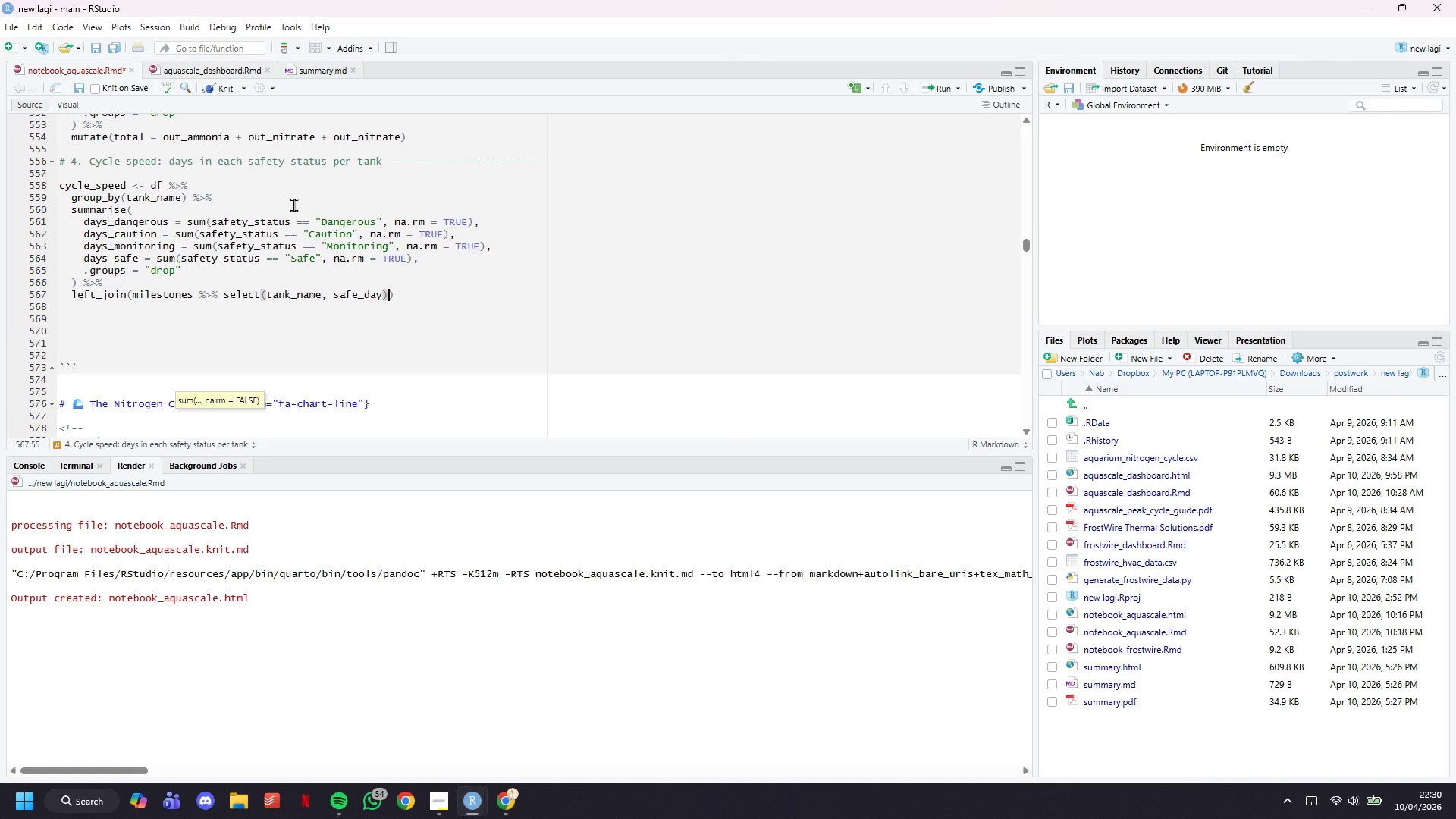 
type(, by = "tank_name)
 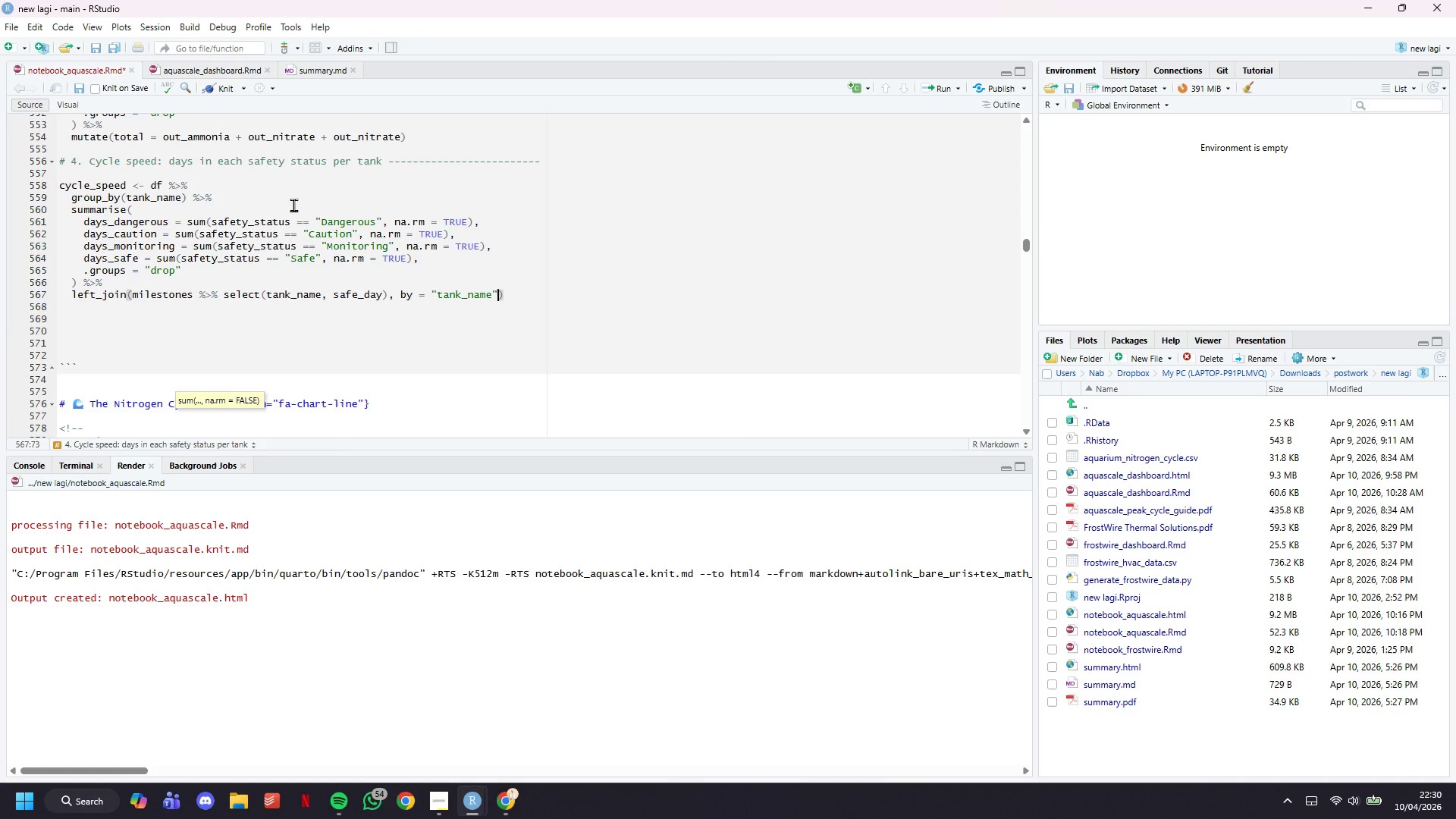 
 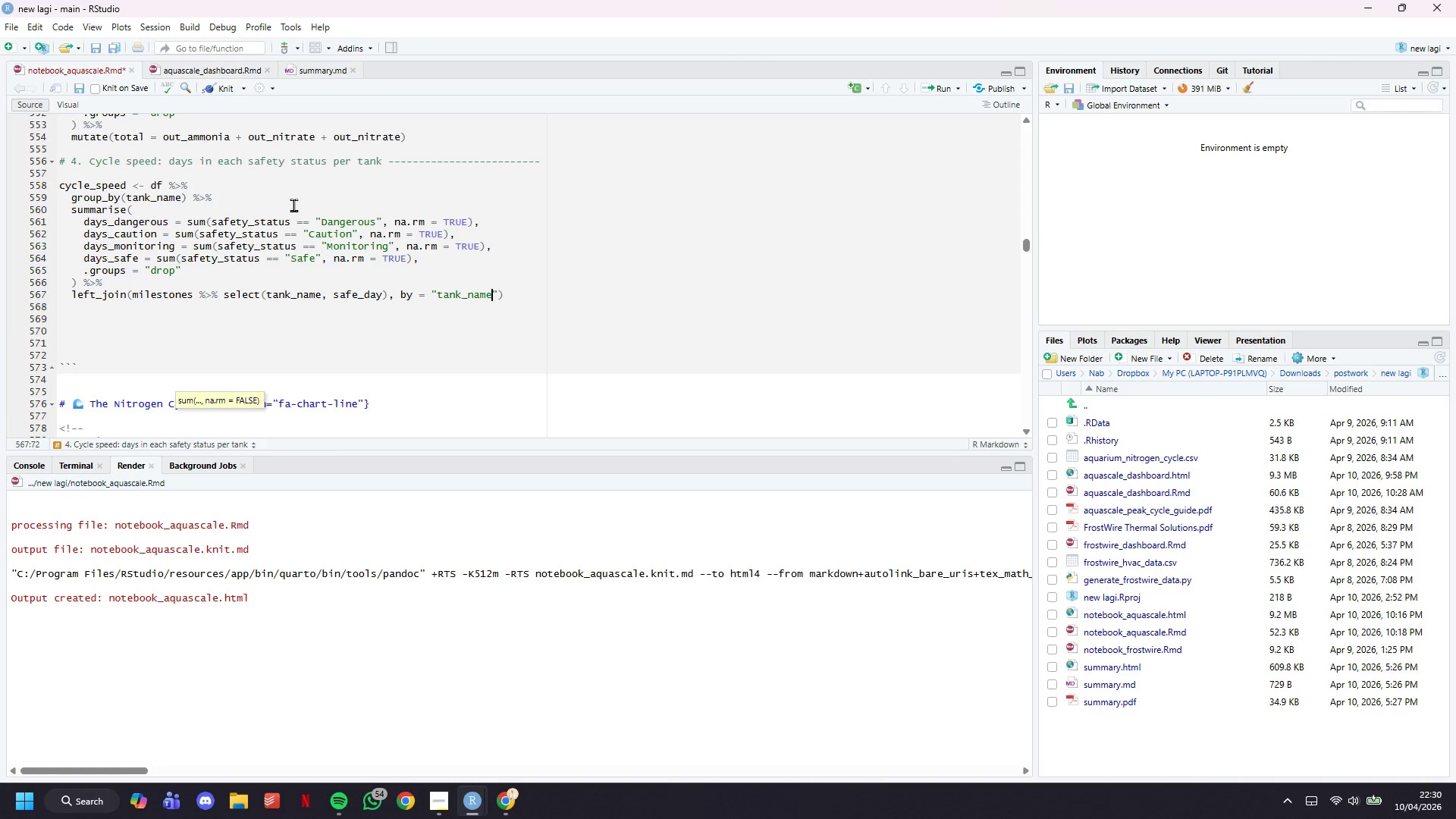 
key(ArrowRight)
 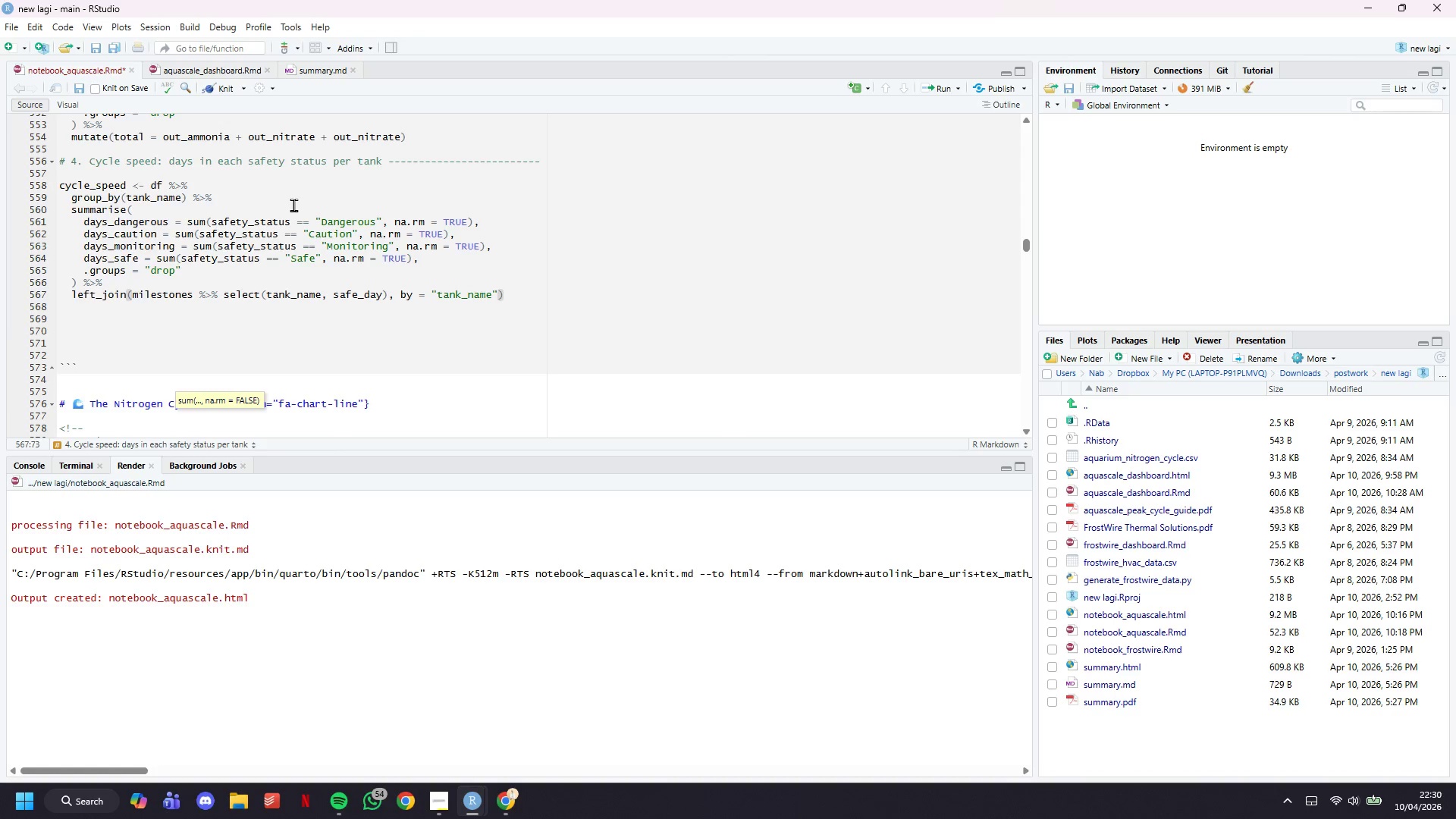 
key(ArrowRight)
 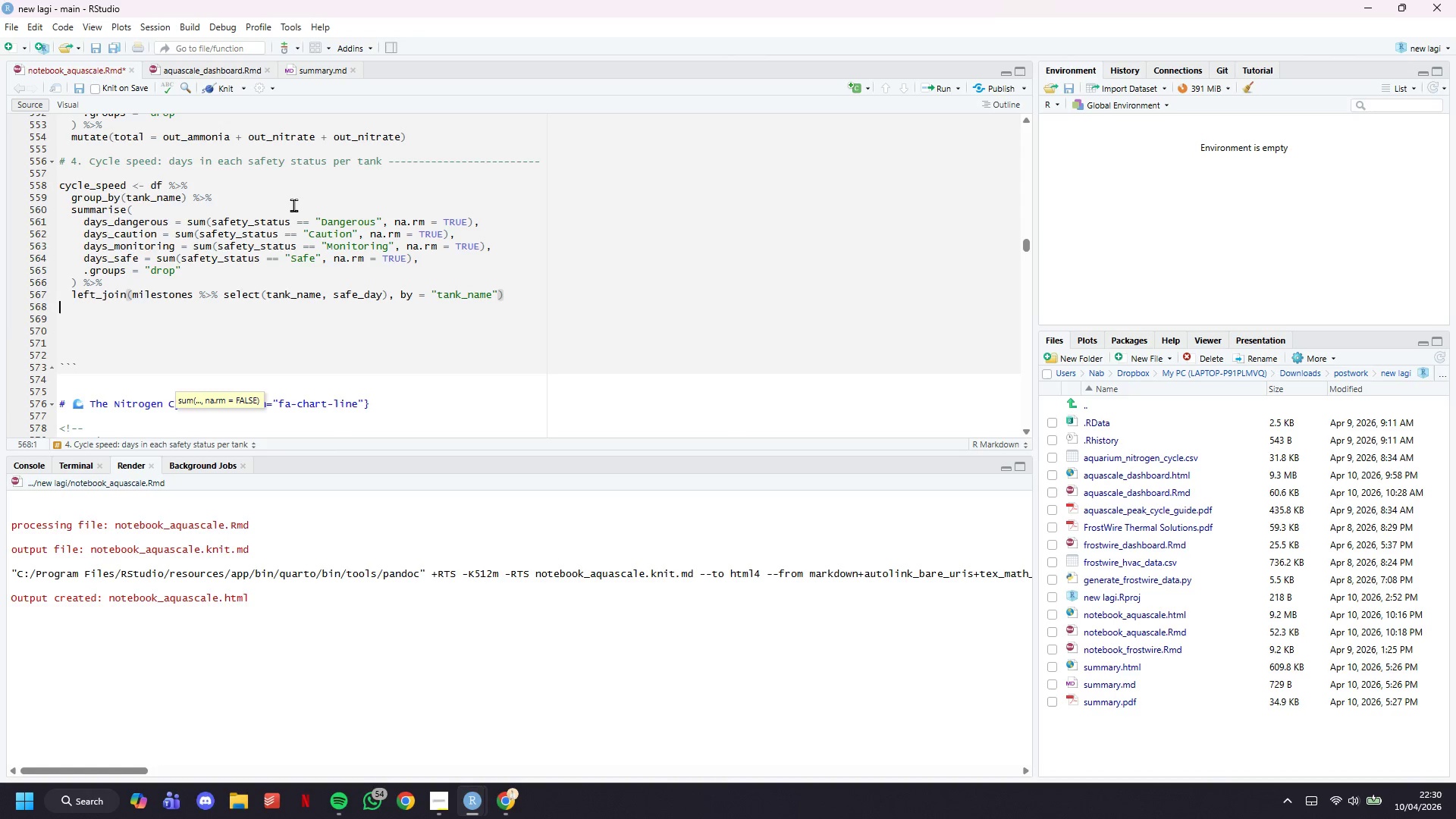 
key(ArrowDown)
 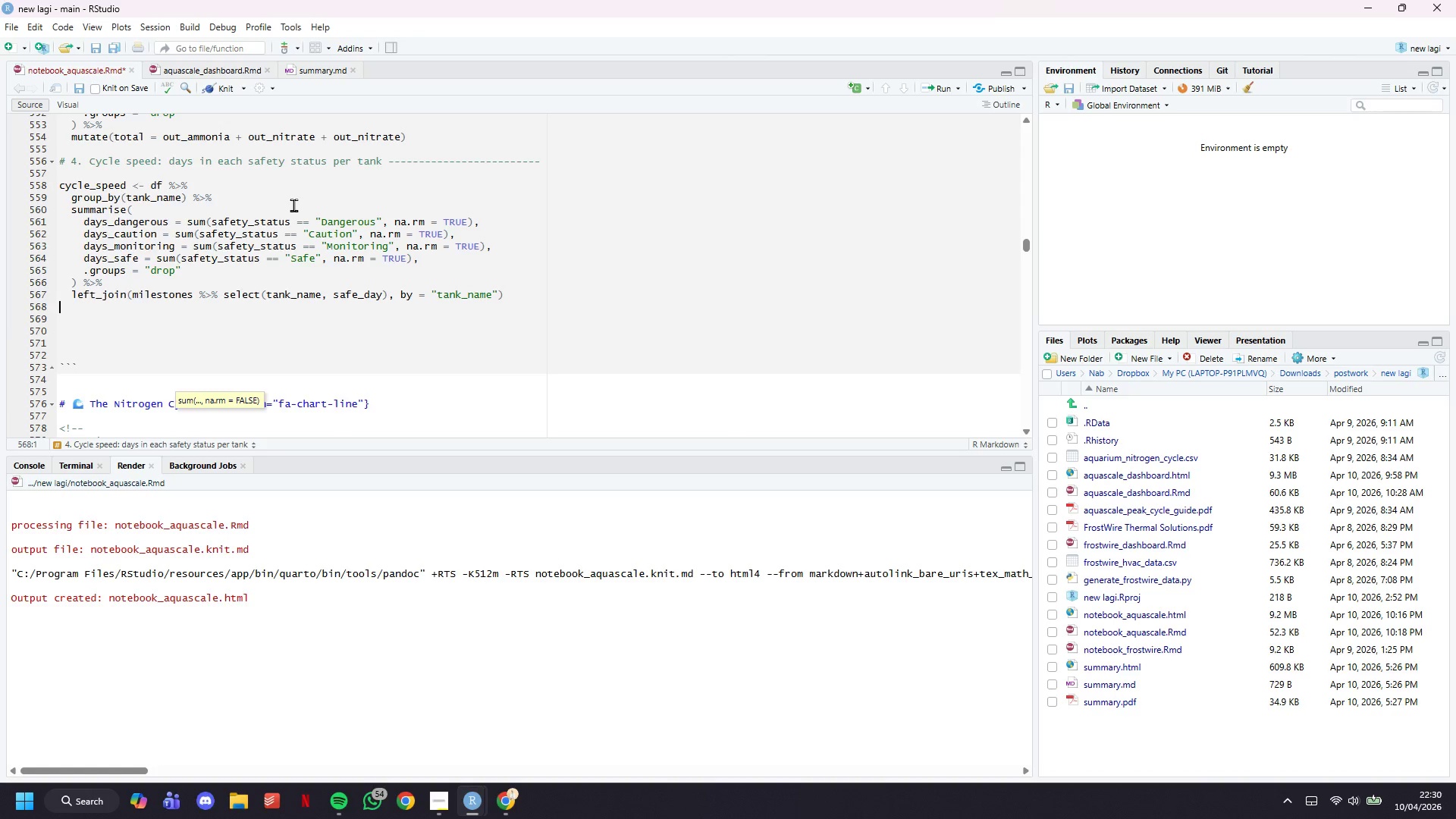 
key(Backspace)
 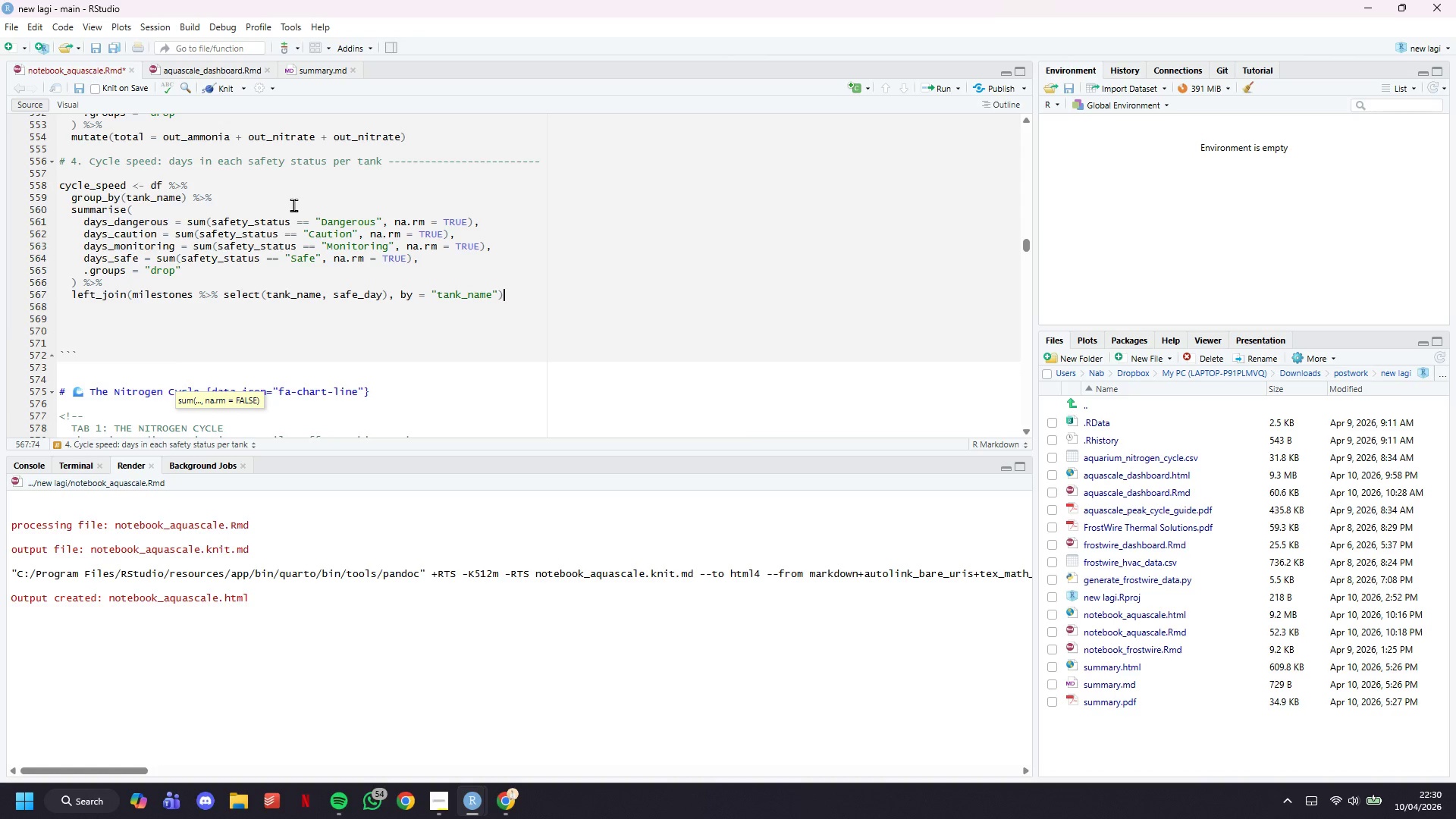 
key(ArrowDown)
 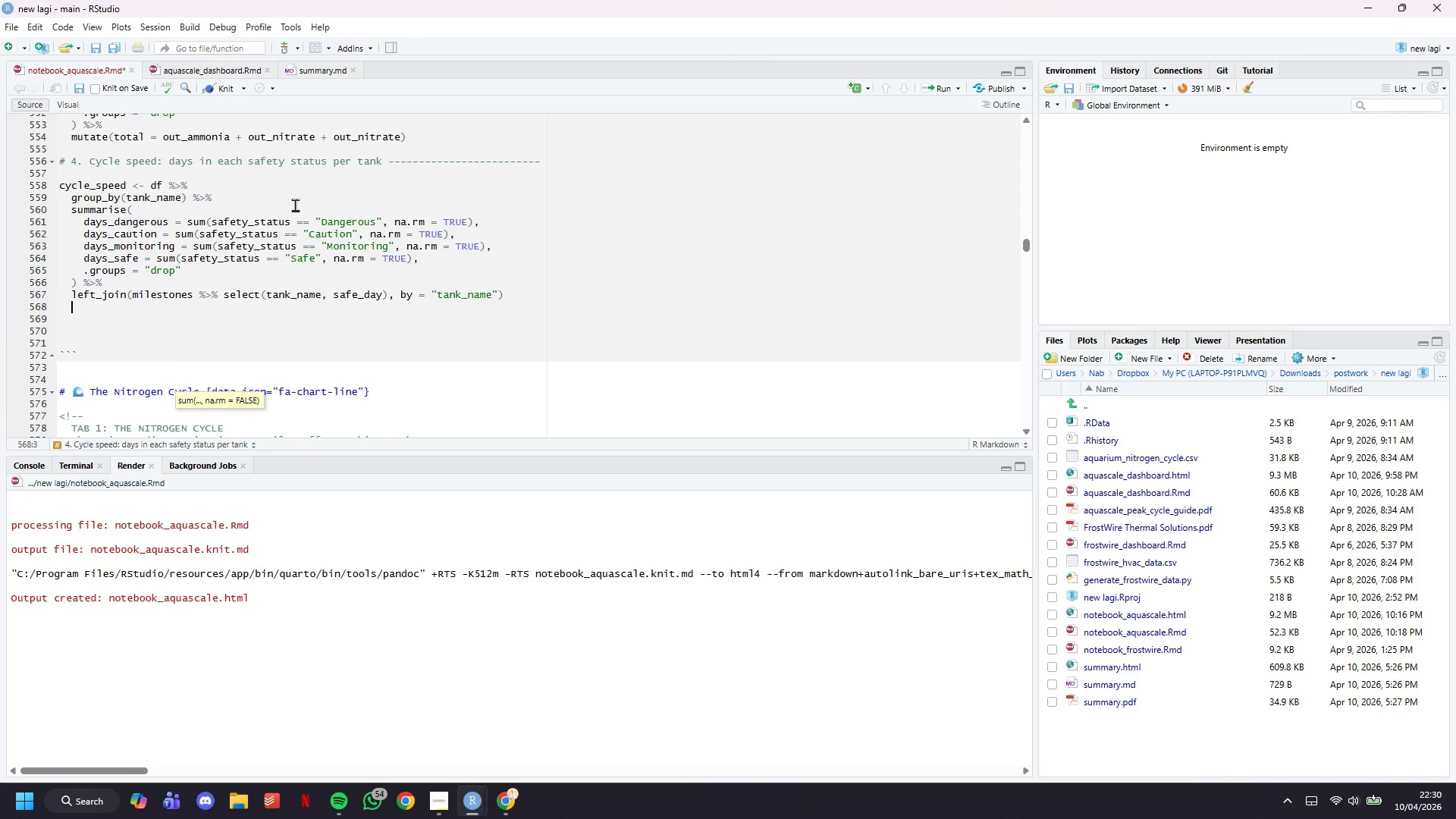 
key(Backspace)
 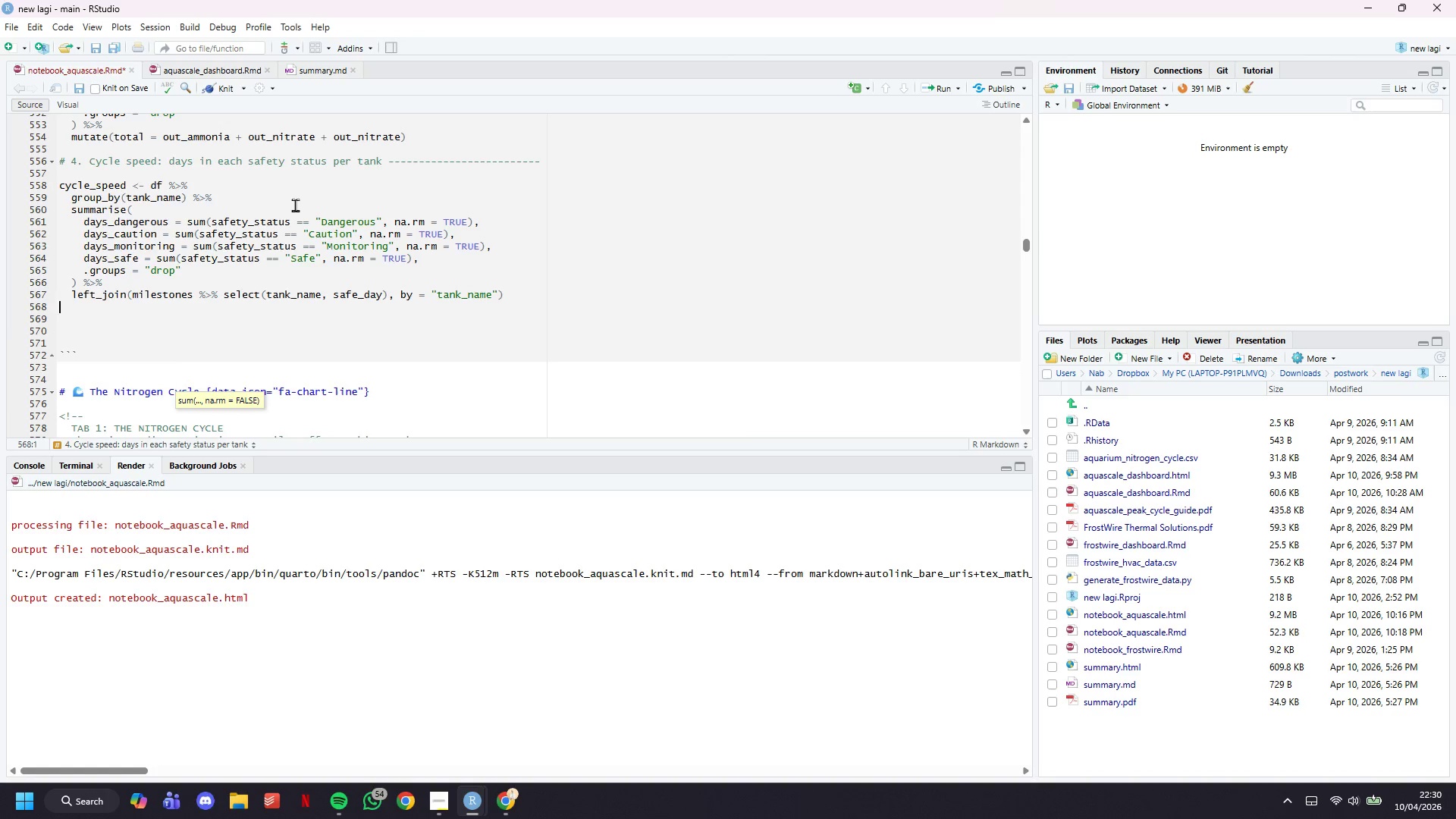 
key(ArrowDown)
 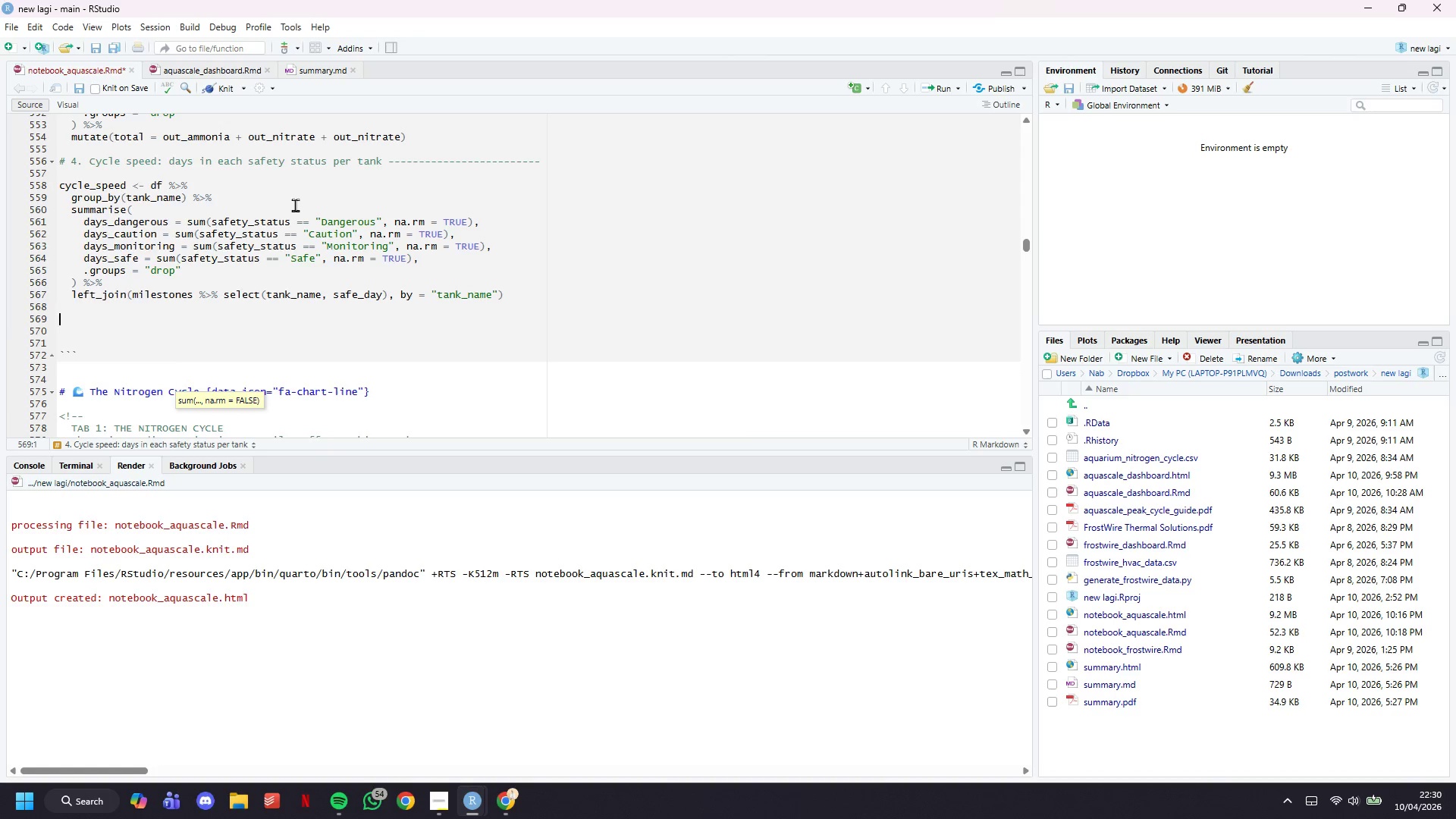 
key(ArrowDown)
 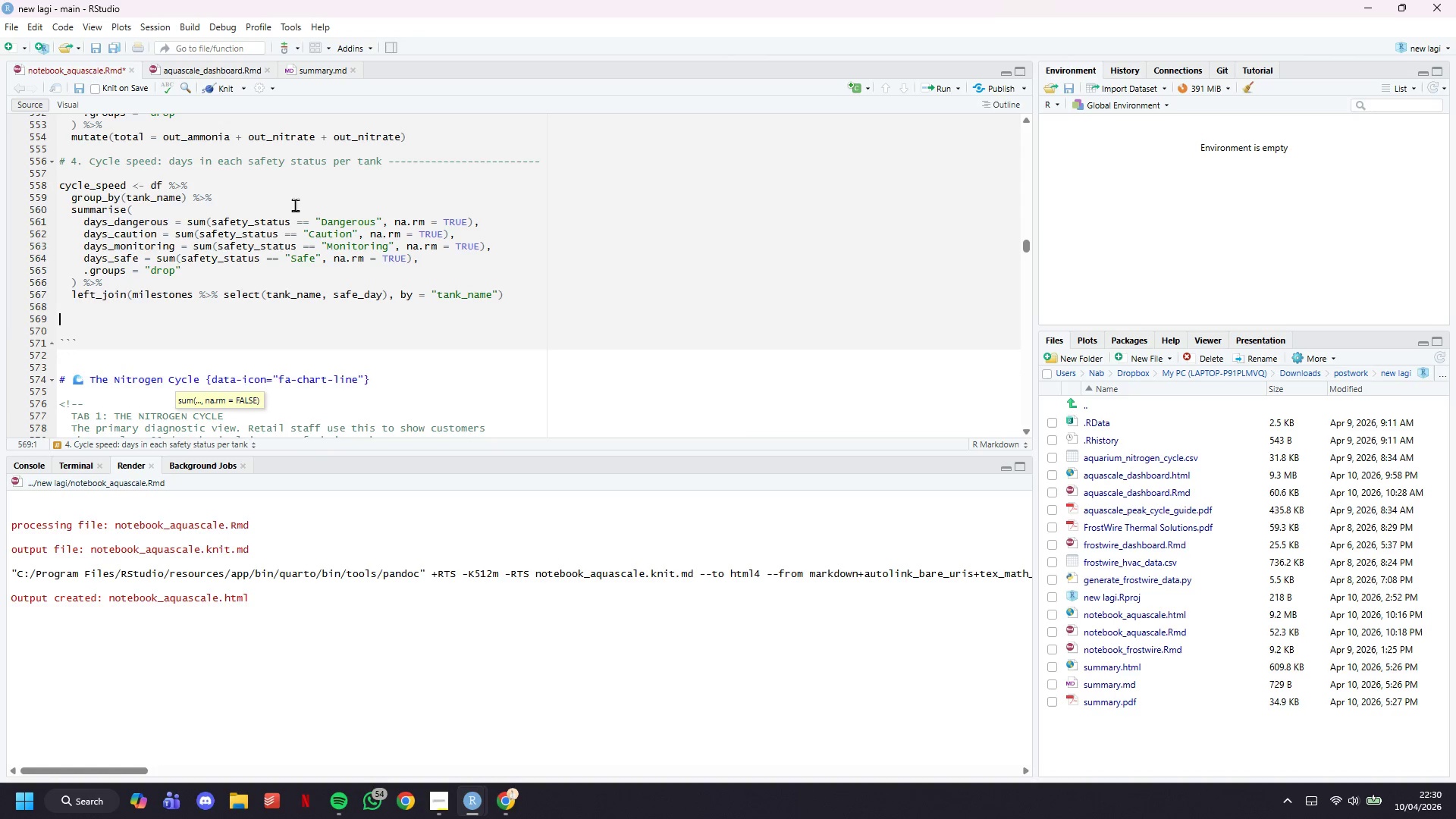 
key(Backspace)
 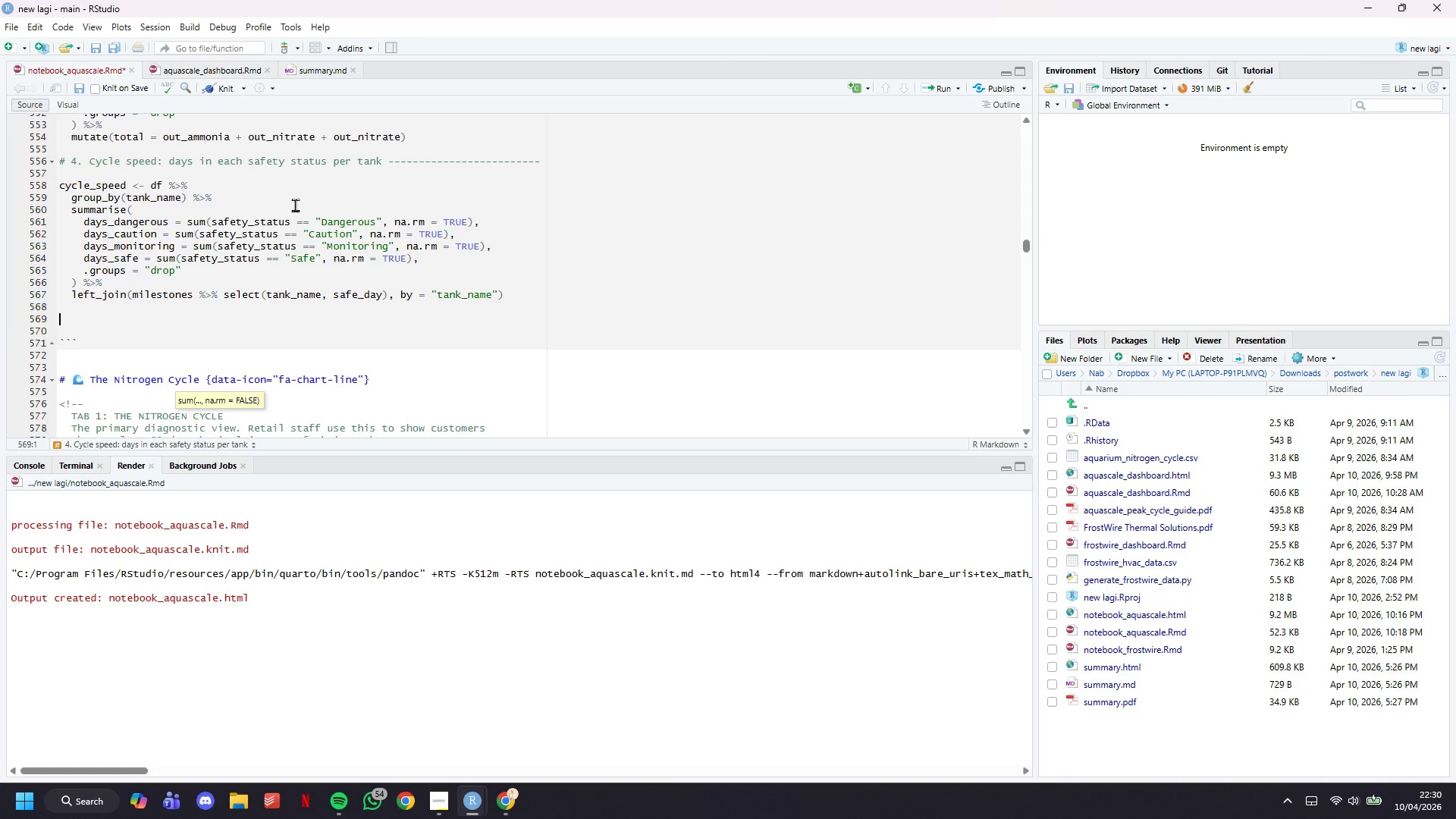 
key(Backspace)
 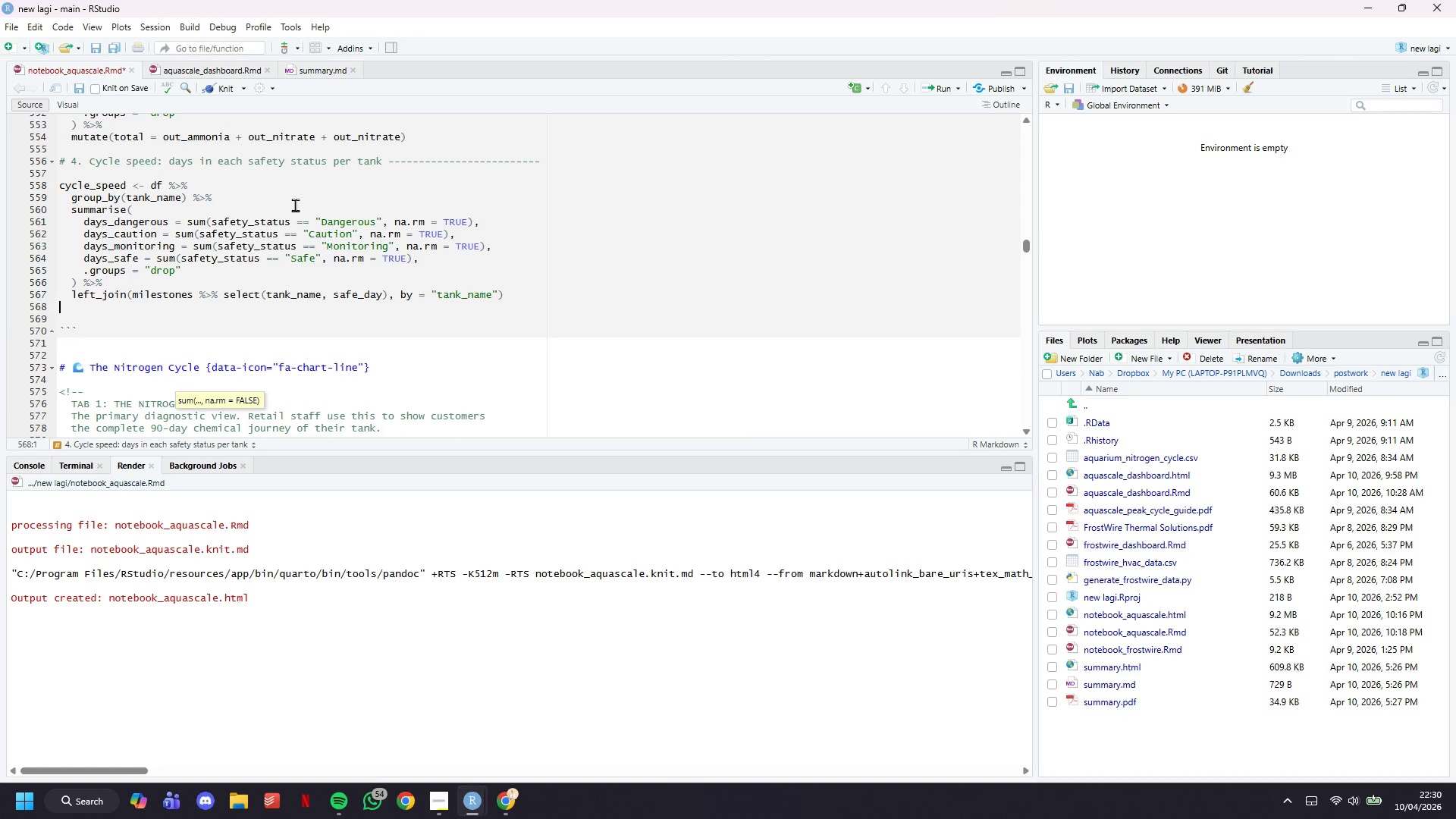 
key(ArrowDown)
 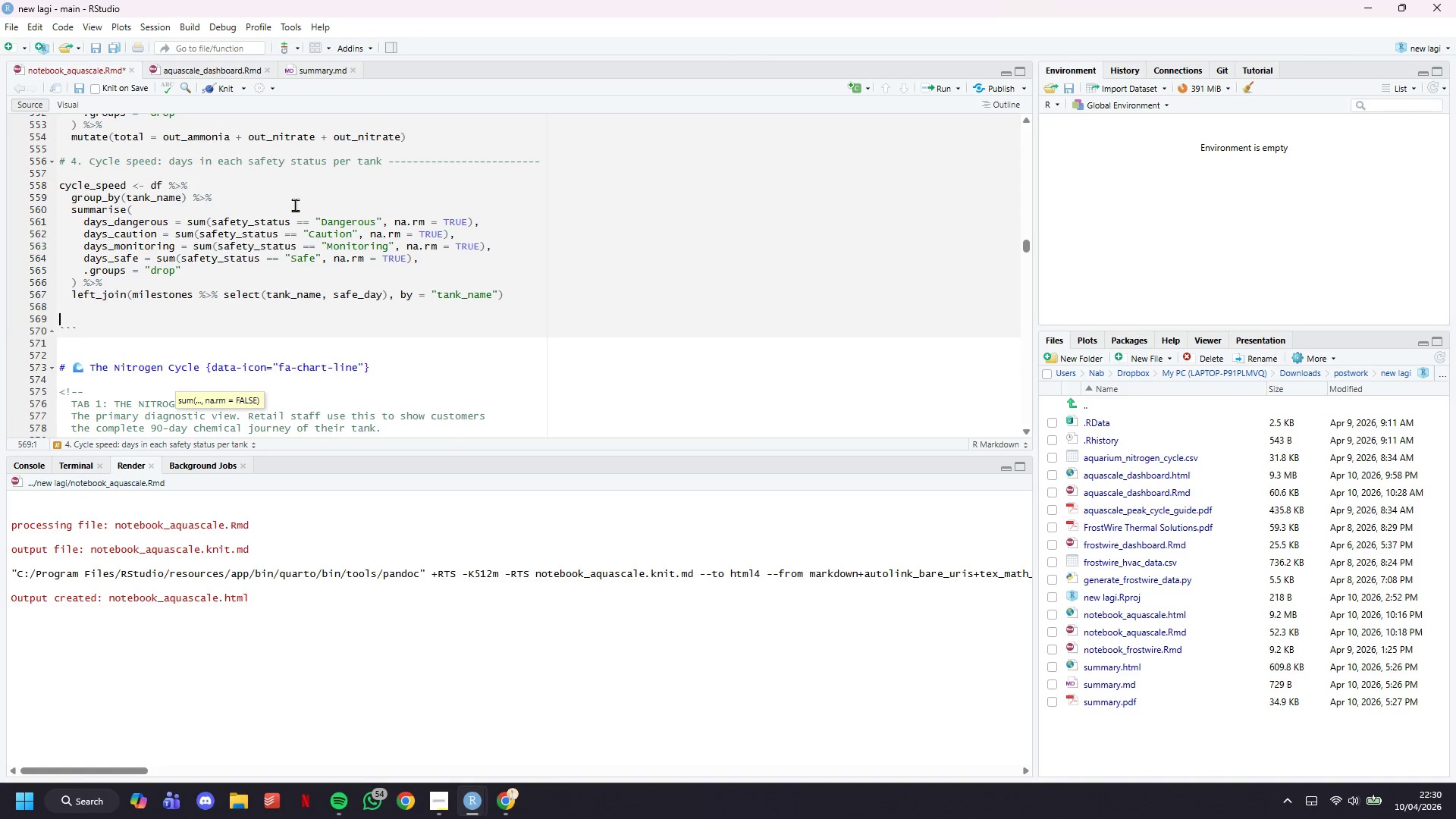 
key(Backspace)
 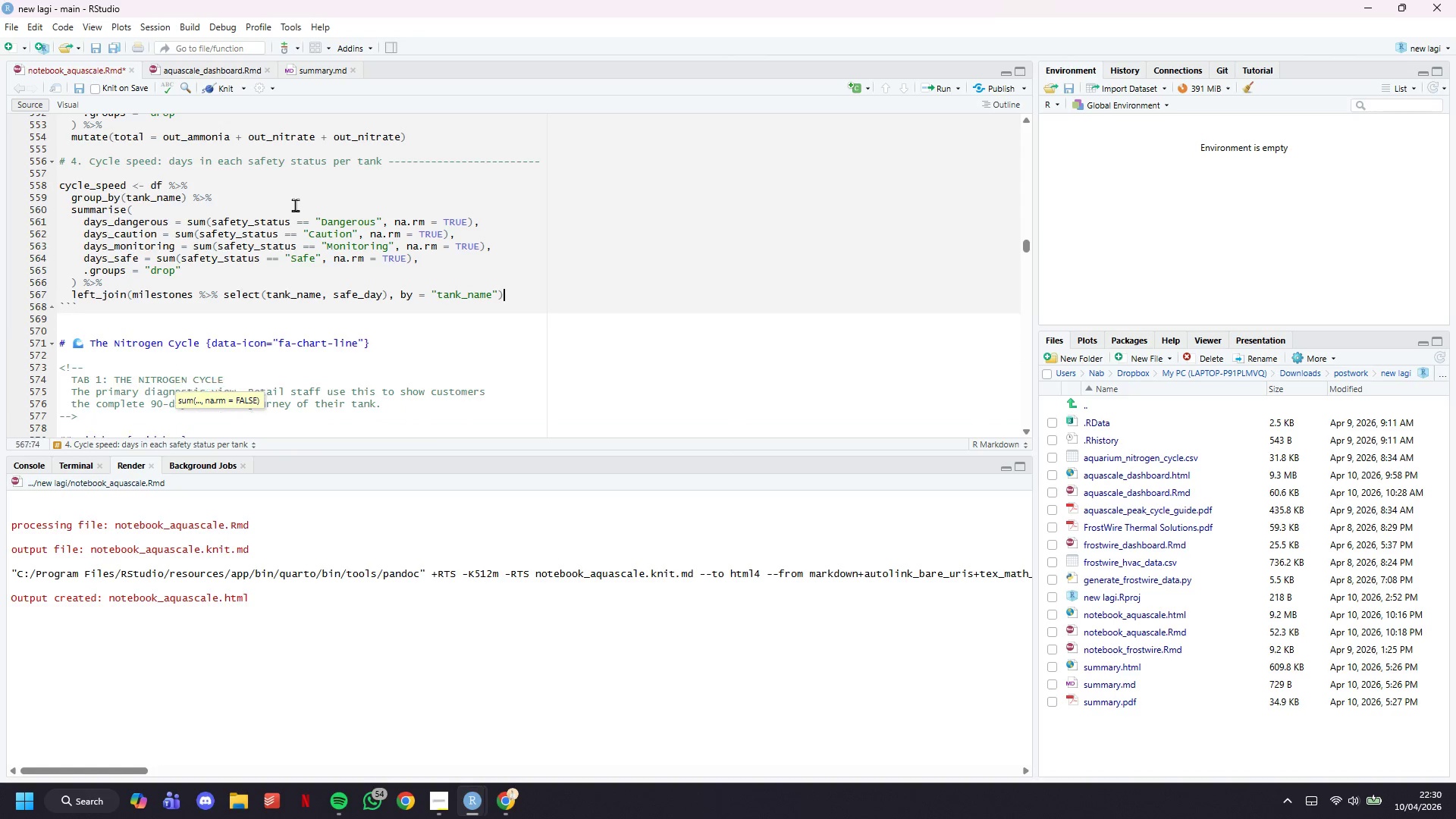 
key(Backspace)
 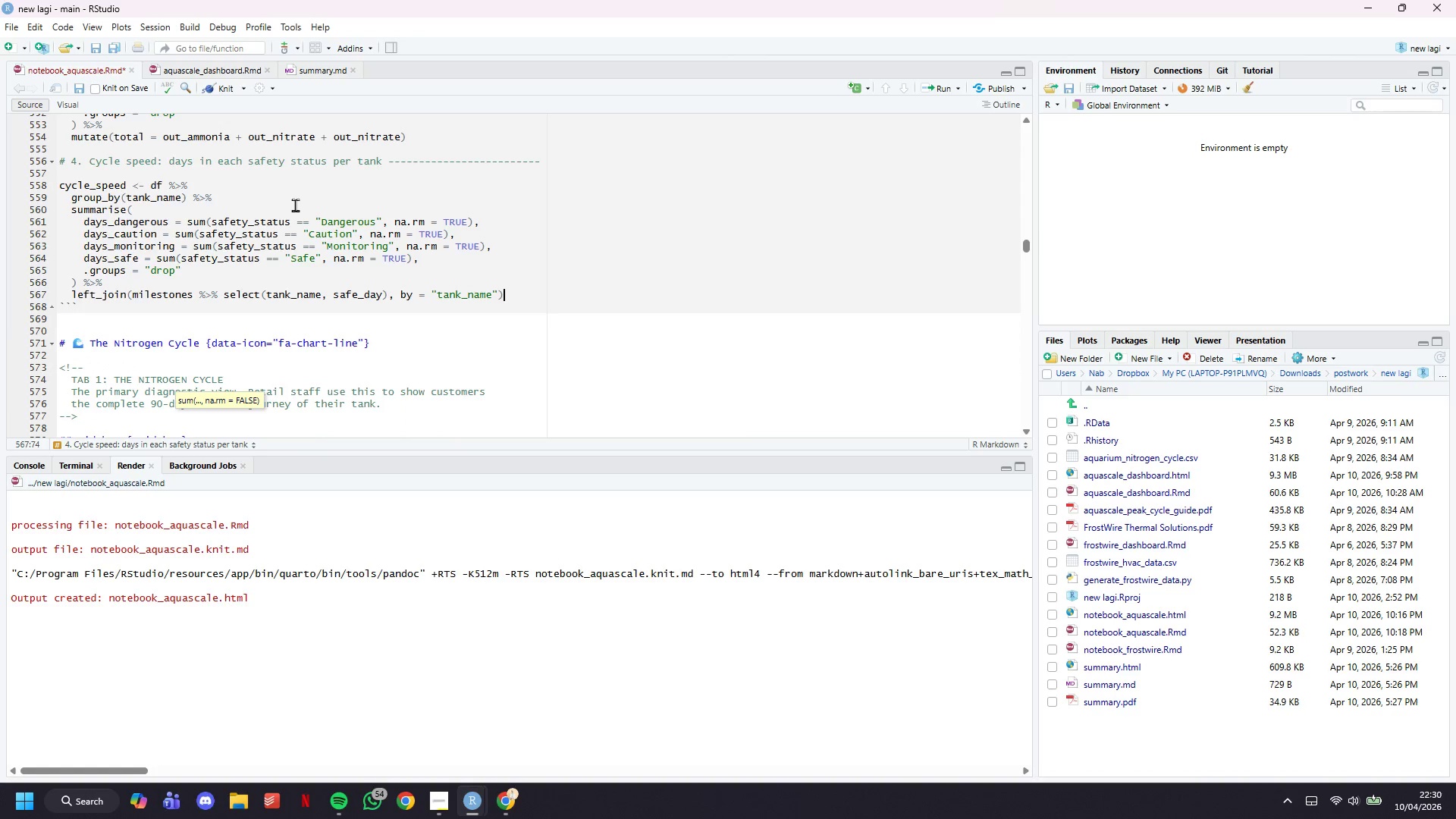 
key(Control+S)
 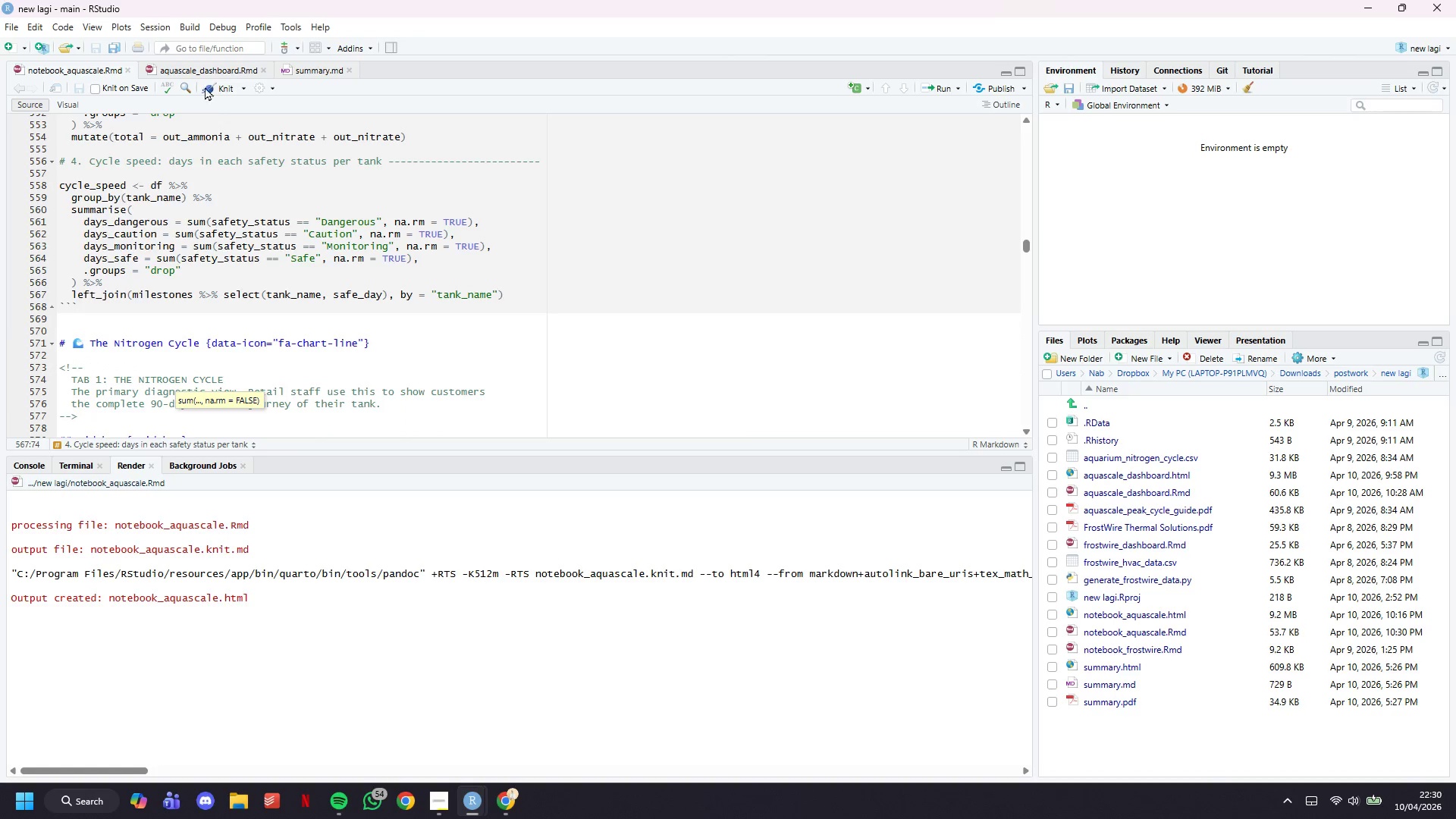 
left_click([223, 89])
 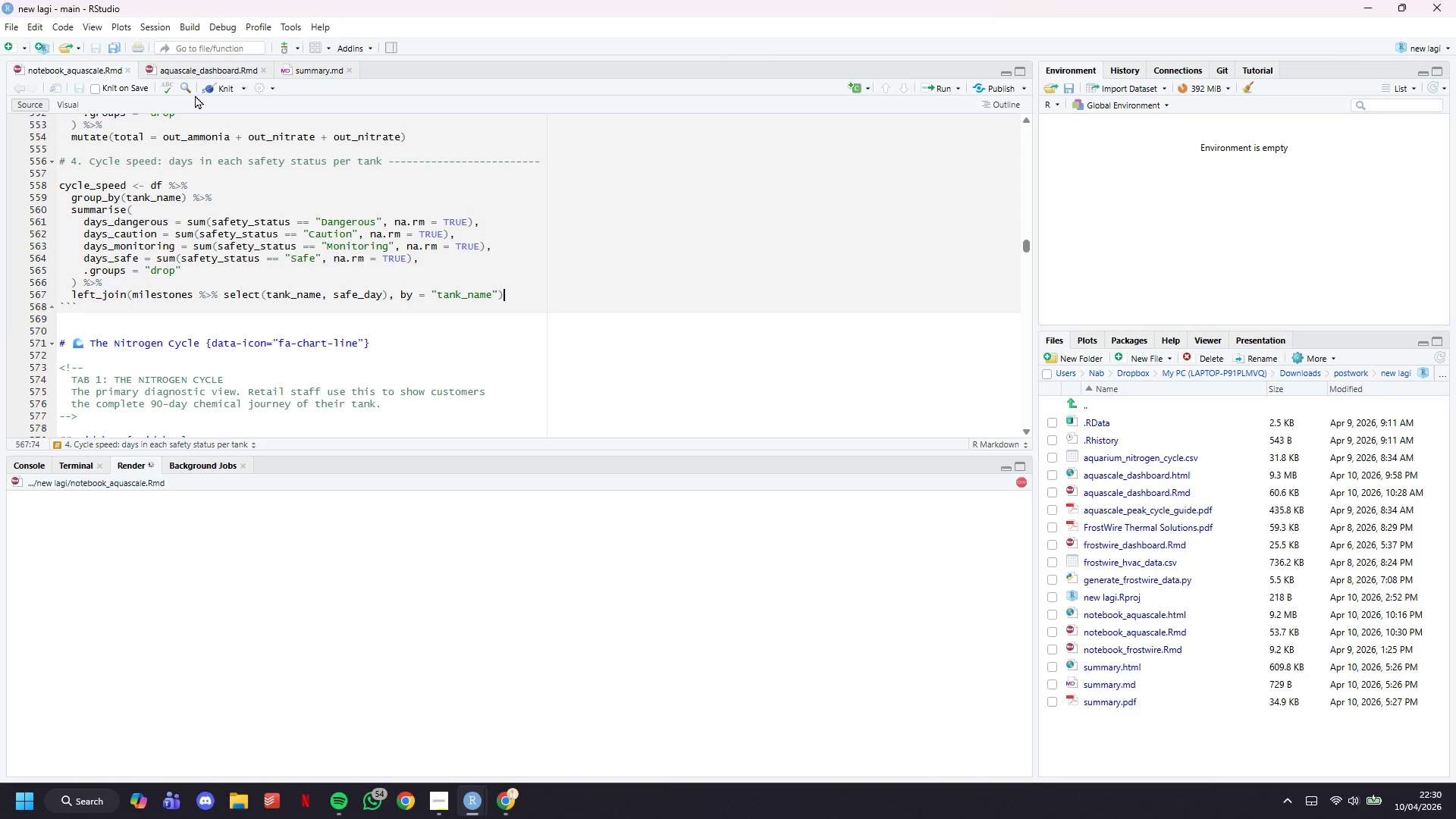 
scroll: coordinate [288, 268], scroll_direction: down, amount: 9.0
 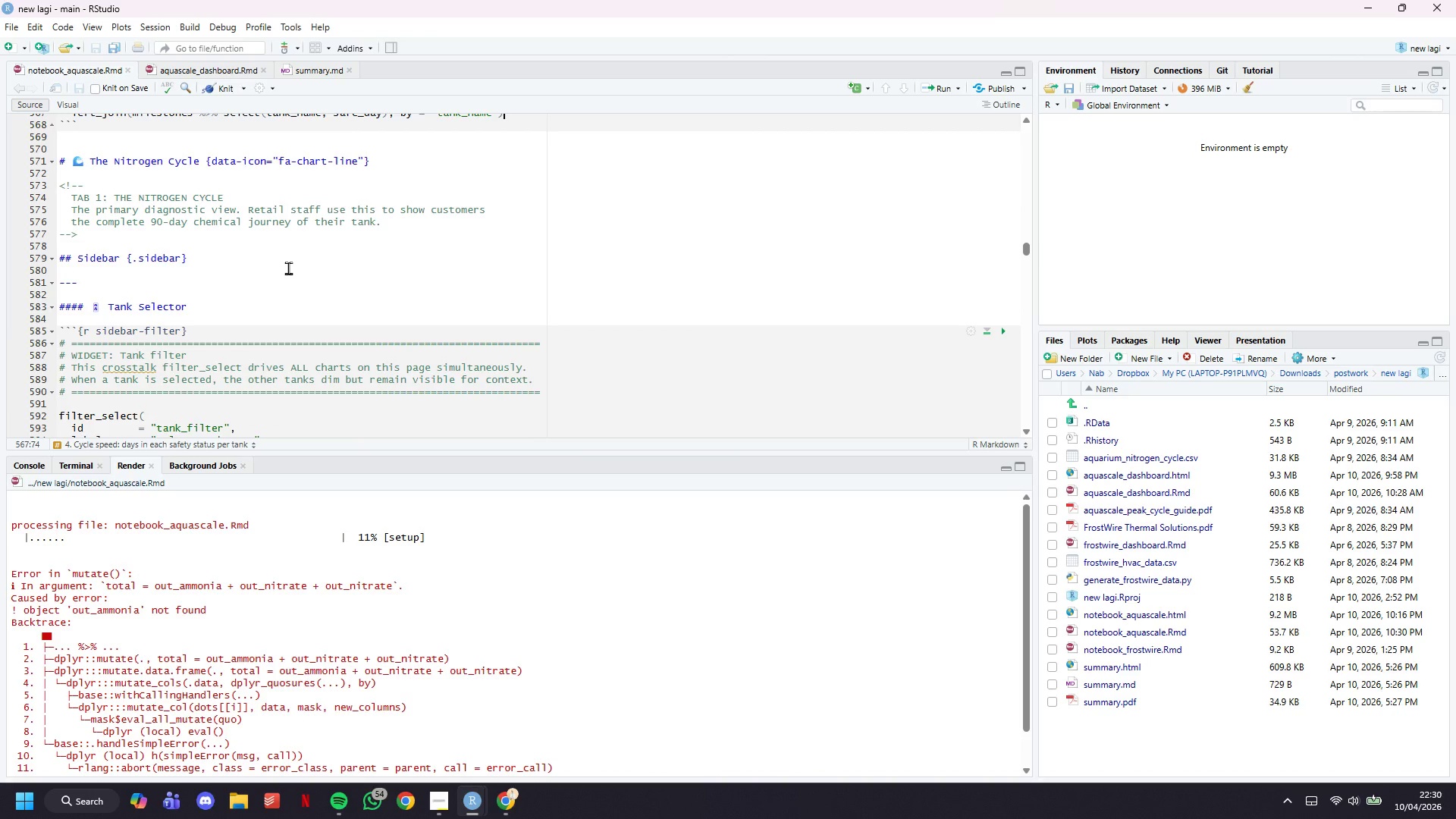 
wait(10.39)
 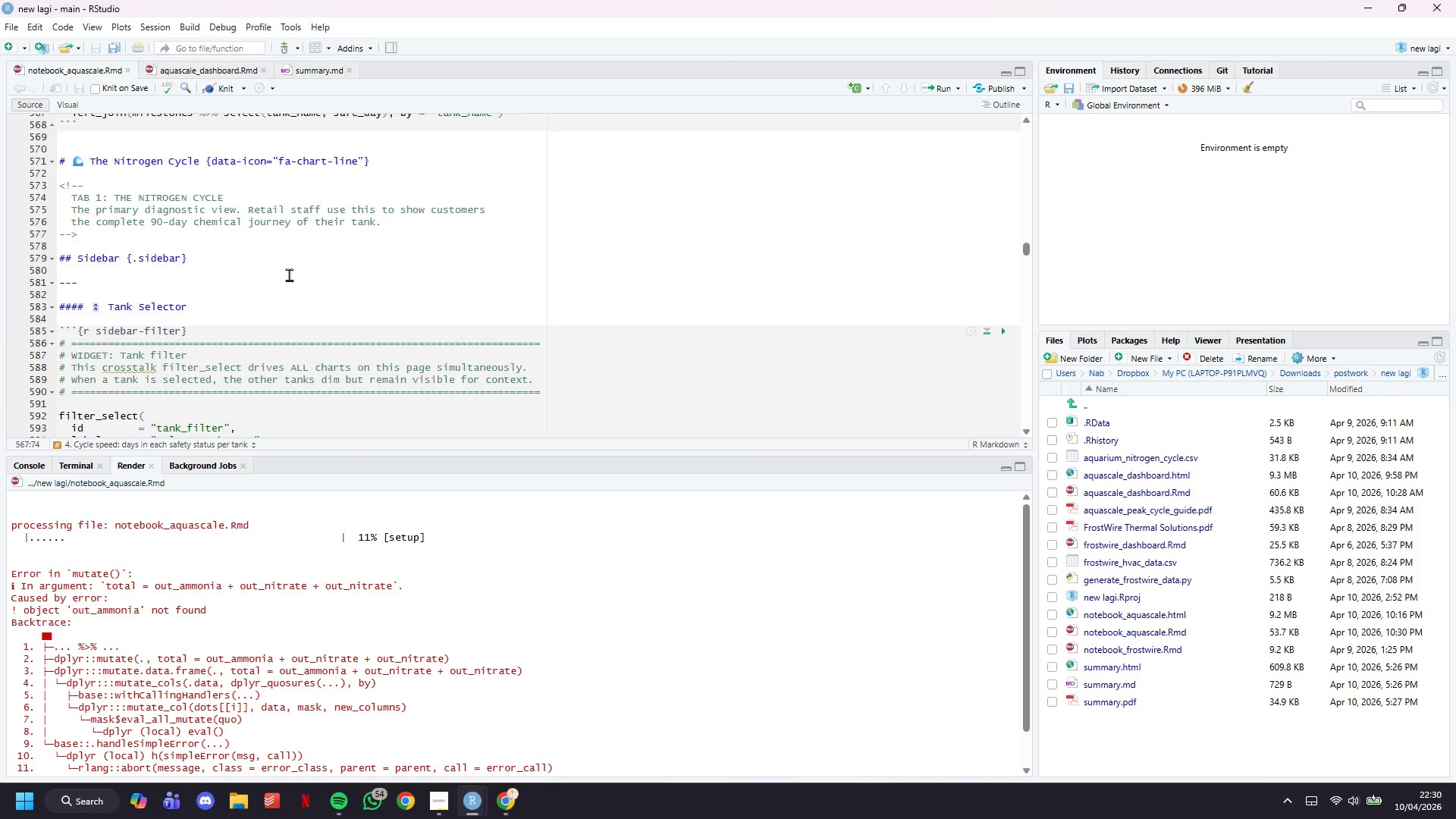 
key(Control+F)
 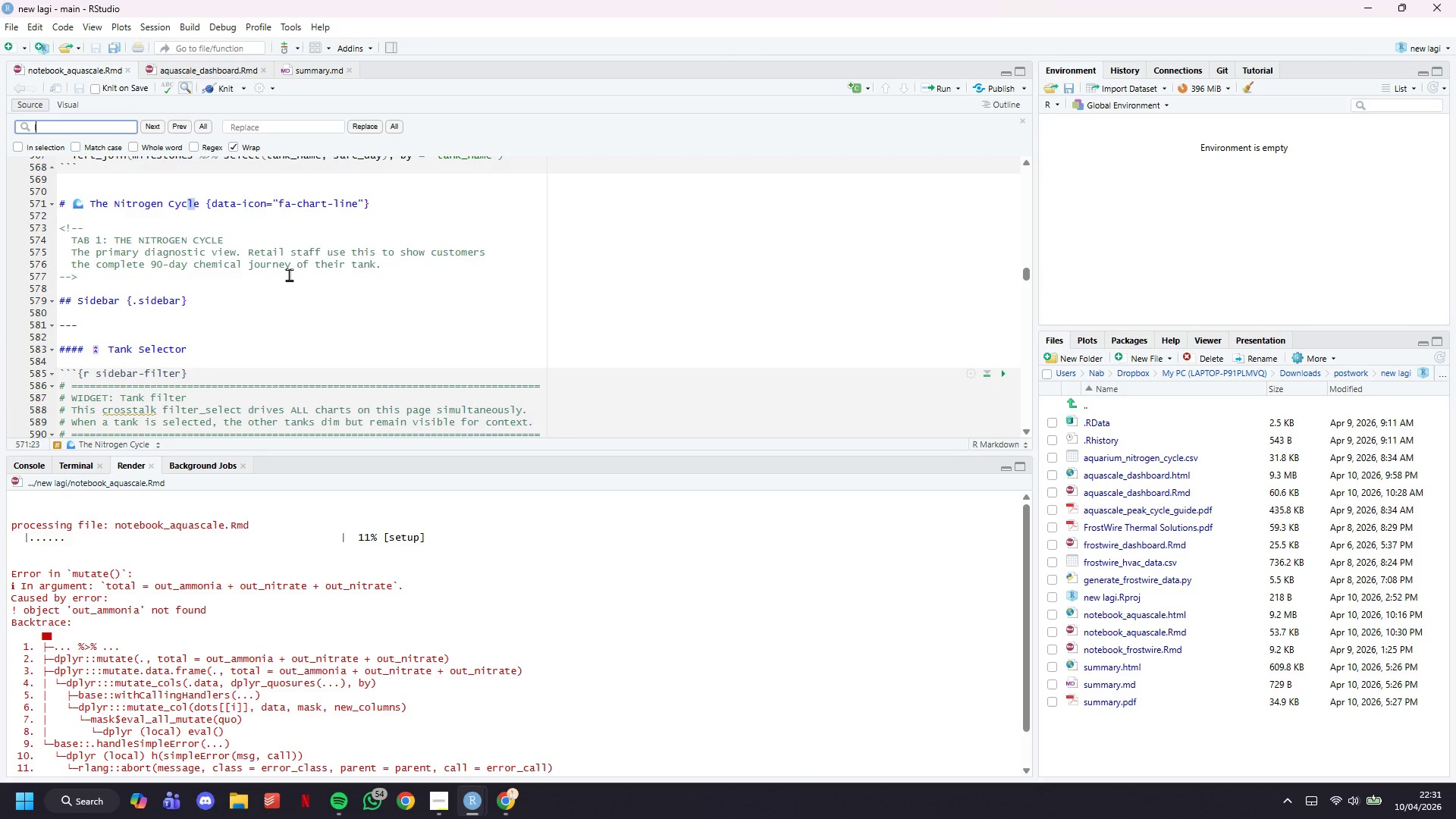 
type(lut)
key(Backspace)
key(Backspace)
key(Backspace)
type(out)
 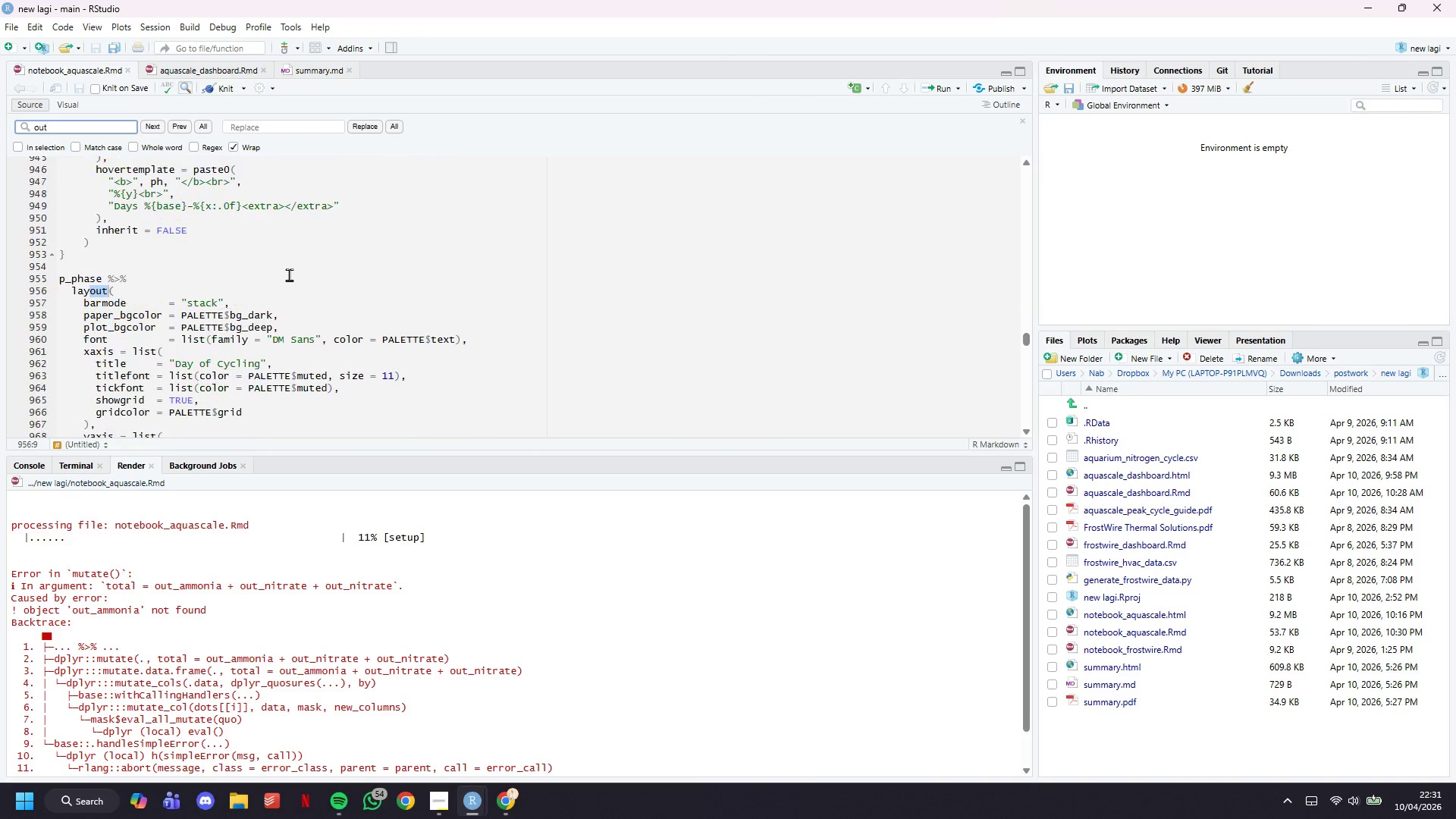 
key(Enter)
 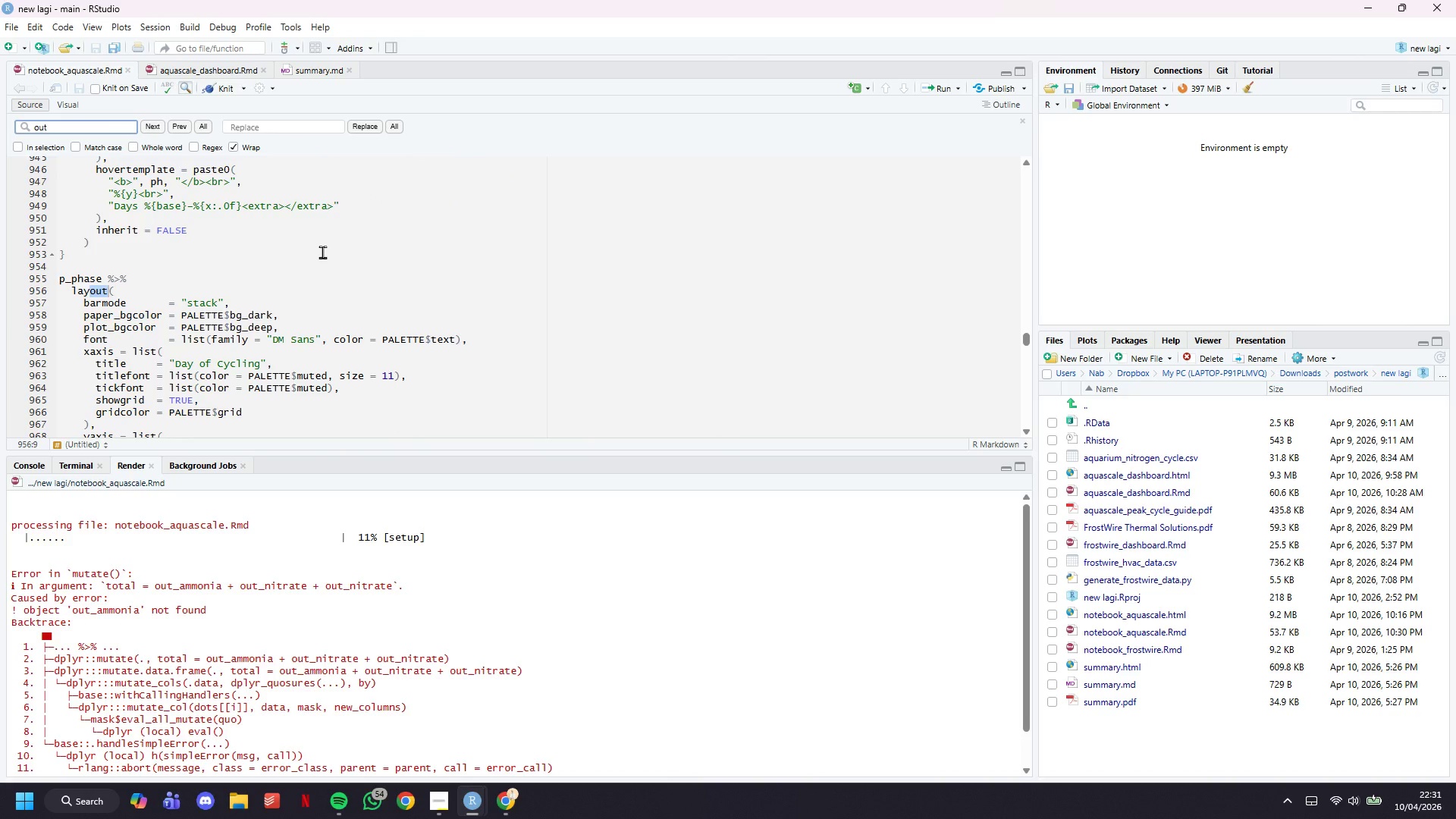 
type(_ammonia)
 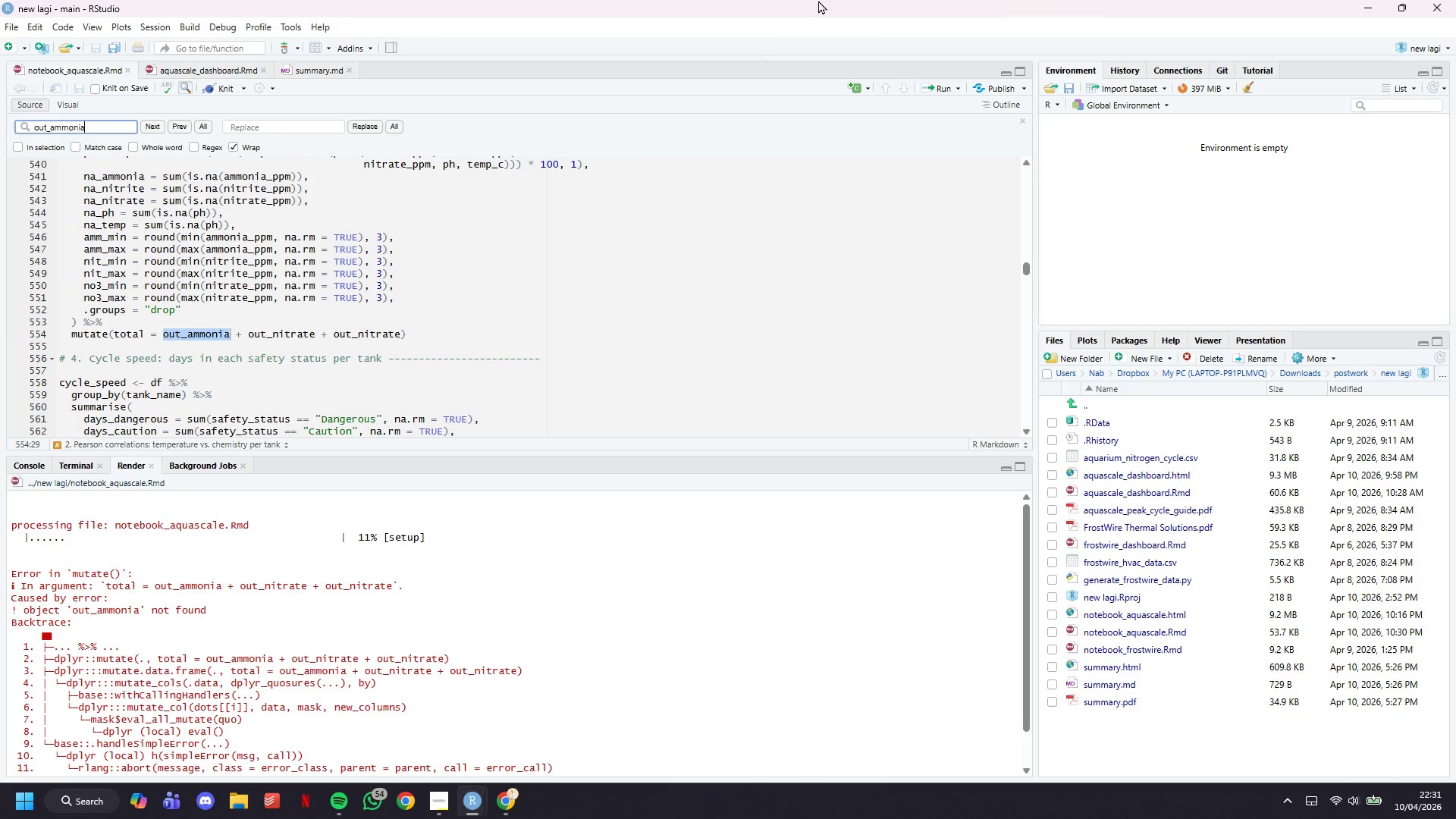 
scroll: coordinate [469, 299], scroll_direction: up, amount: 5.0
 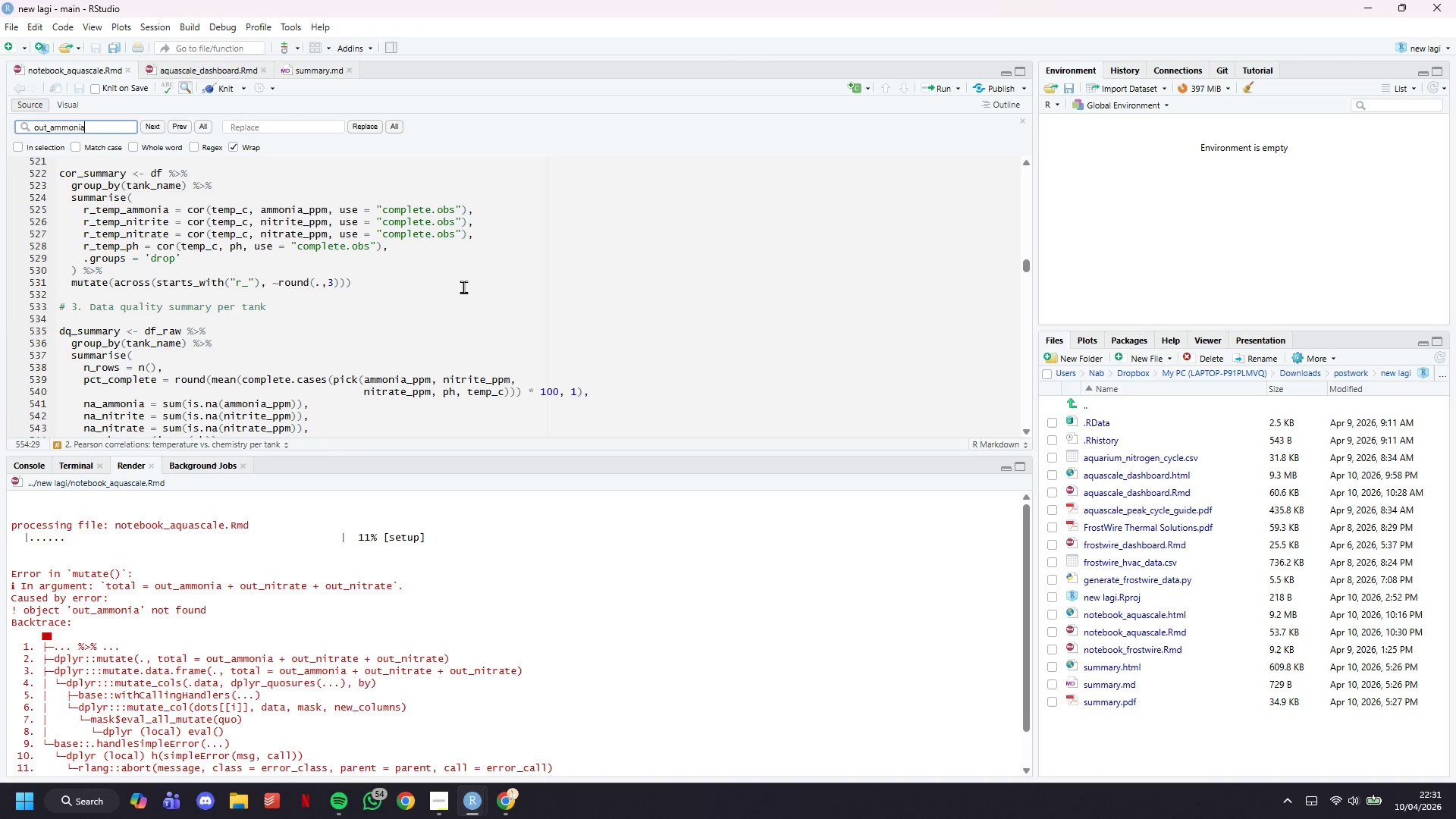 
wait(18.63)
 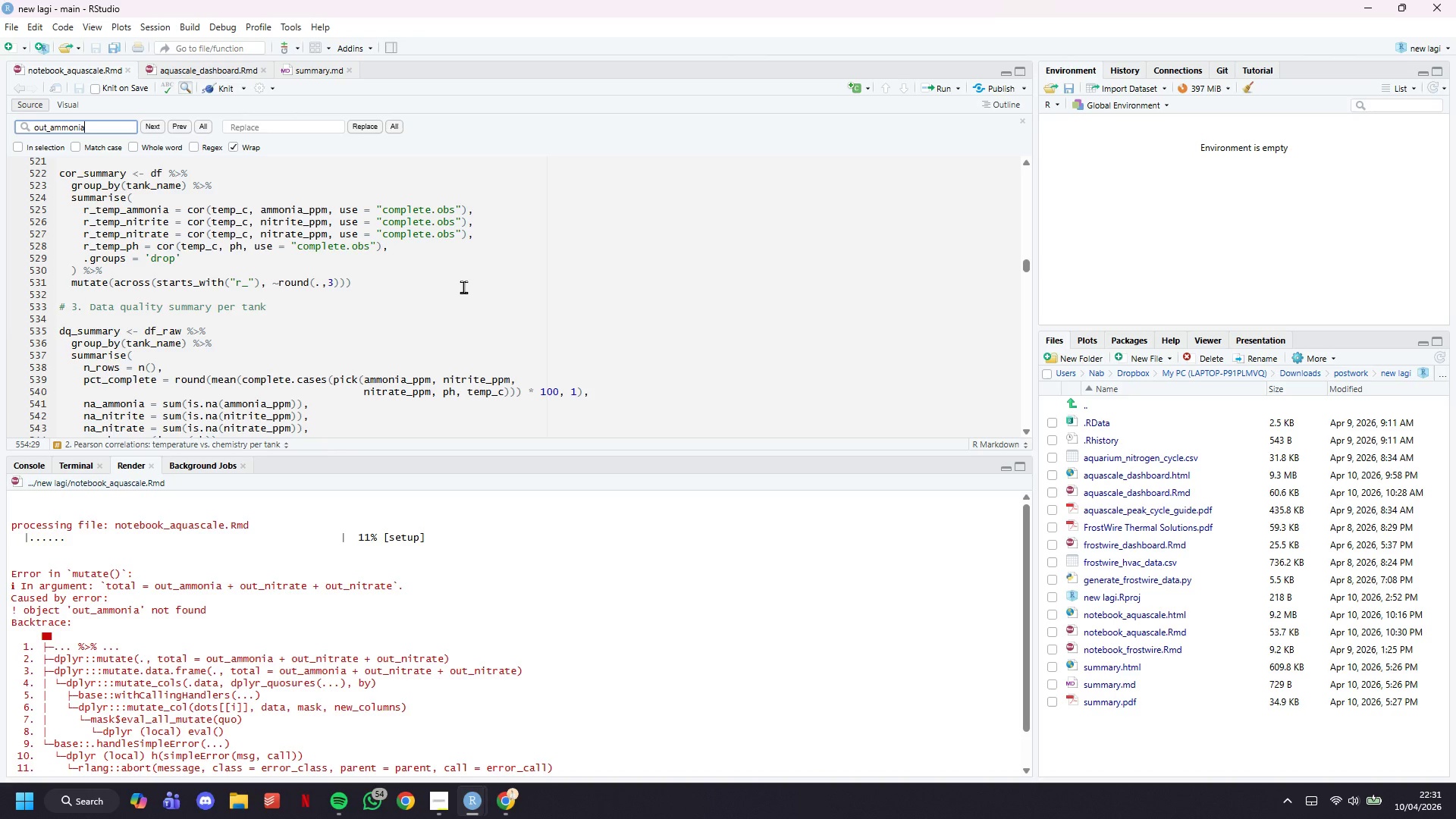 
scroll: coordinate [389, 363], scroll_direction: down, amount: 2.0
 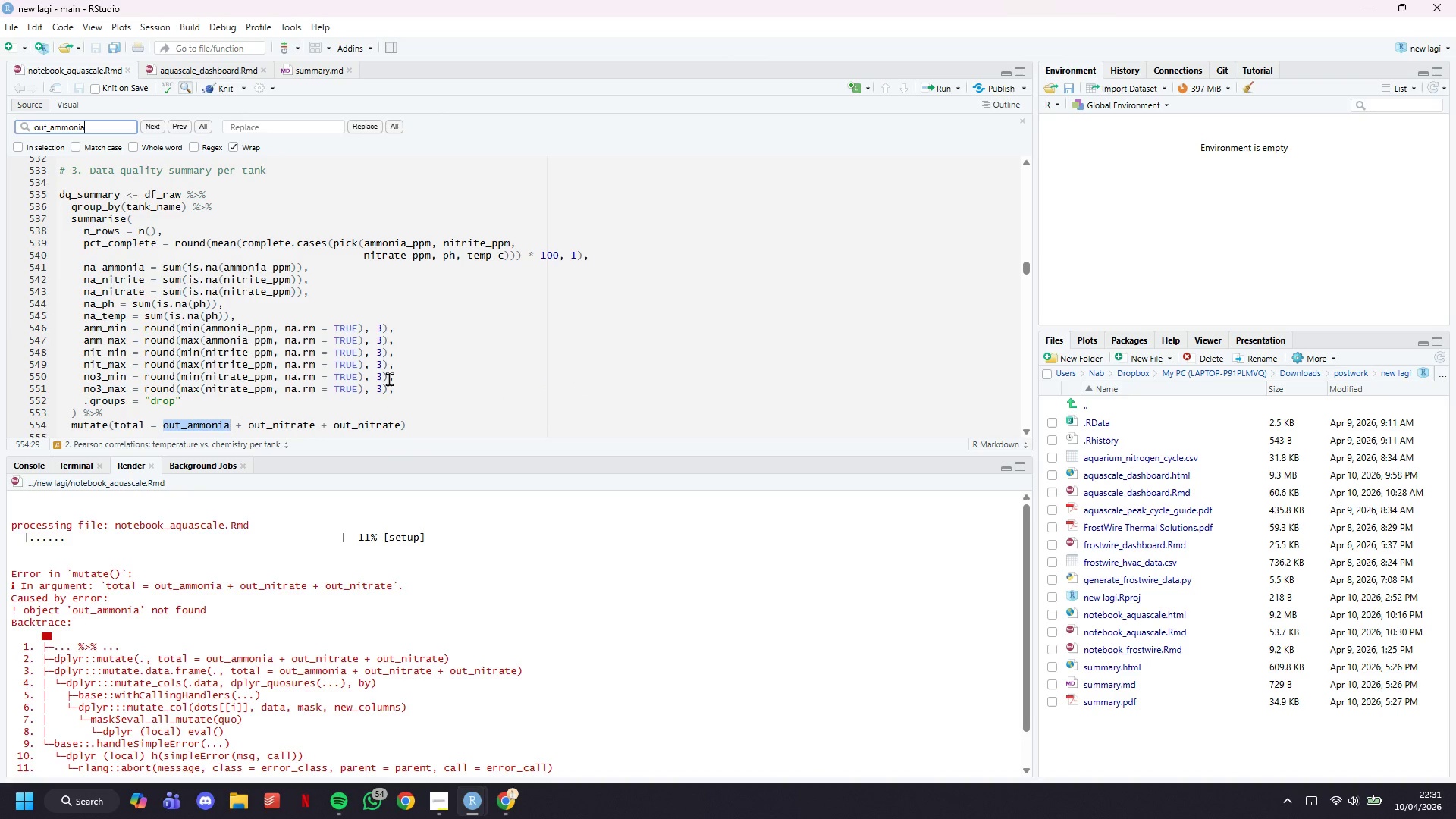 
wait(6.34)
 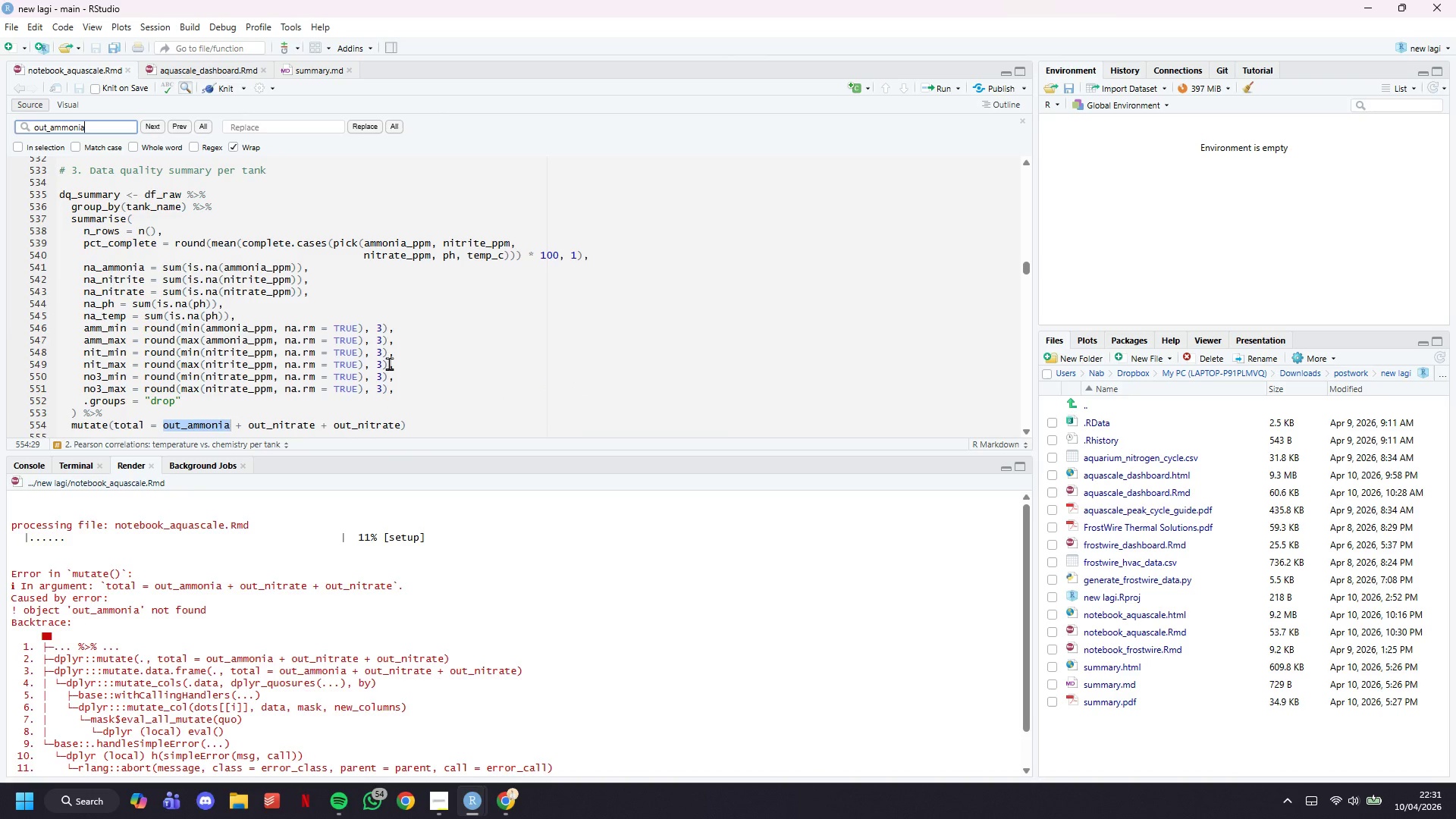 
left_click([389, 378])
 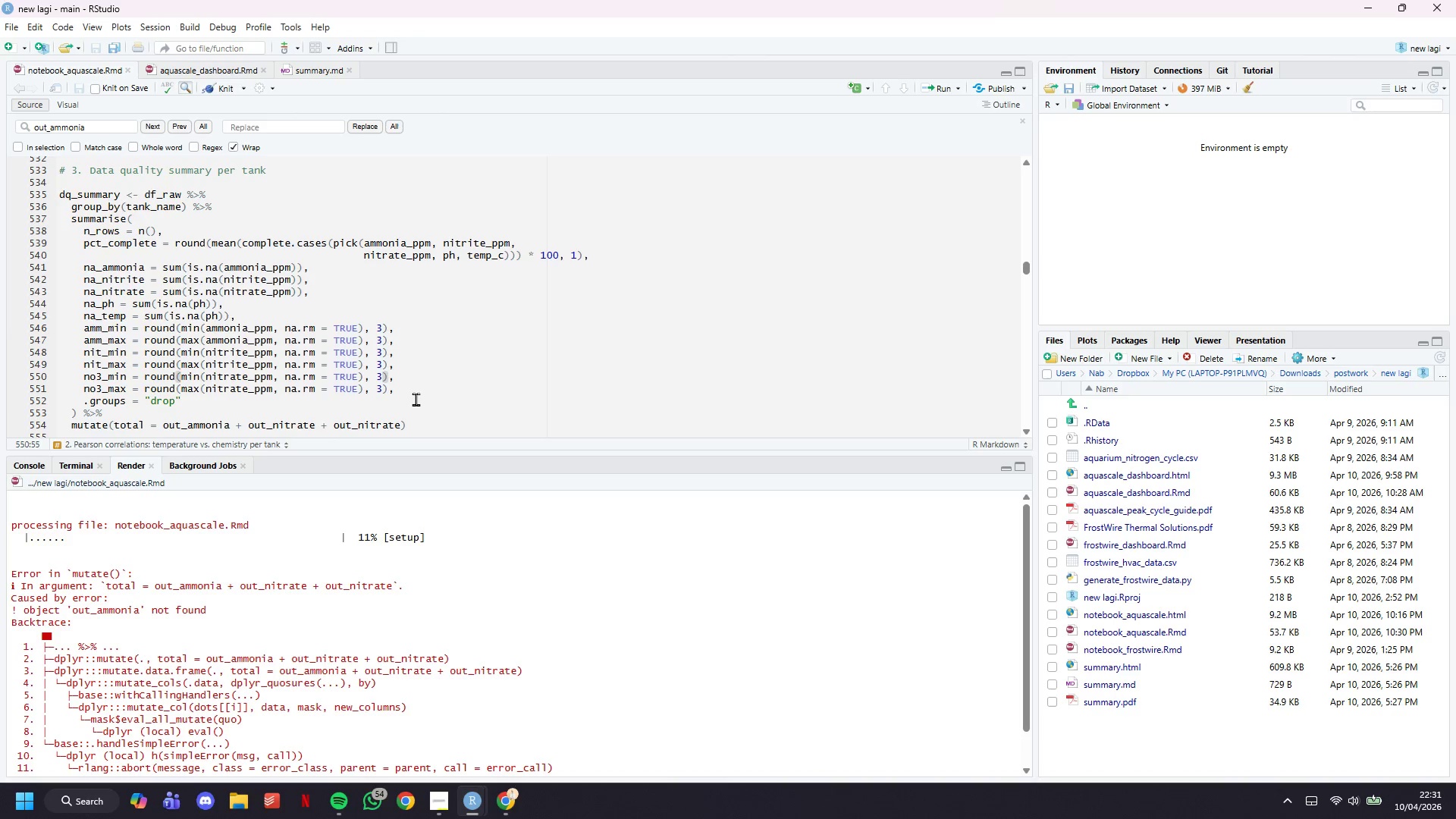 
wait(9.61)
 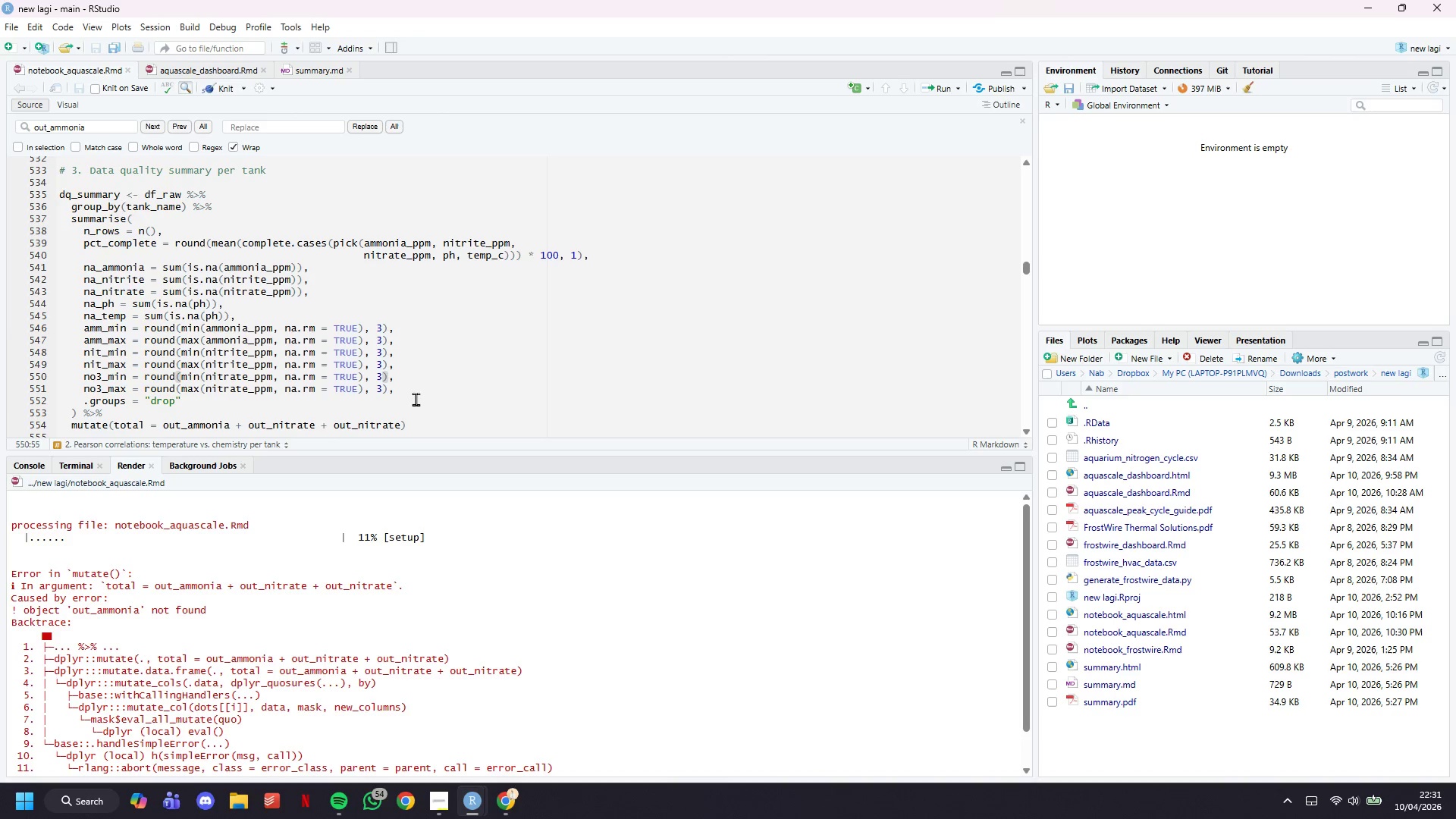 
scroll: coordinate [425, 413], scroll_direction: up, amount: 3.0
 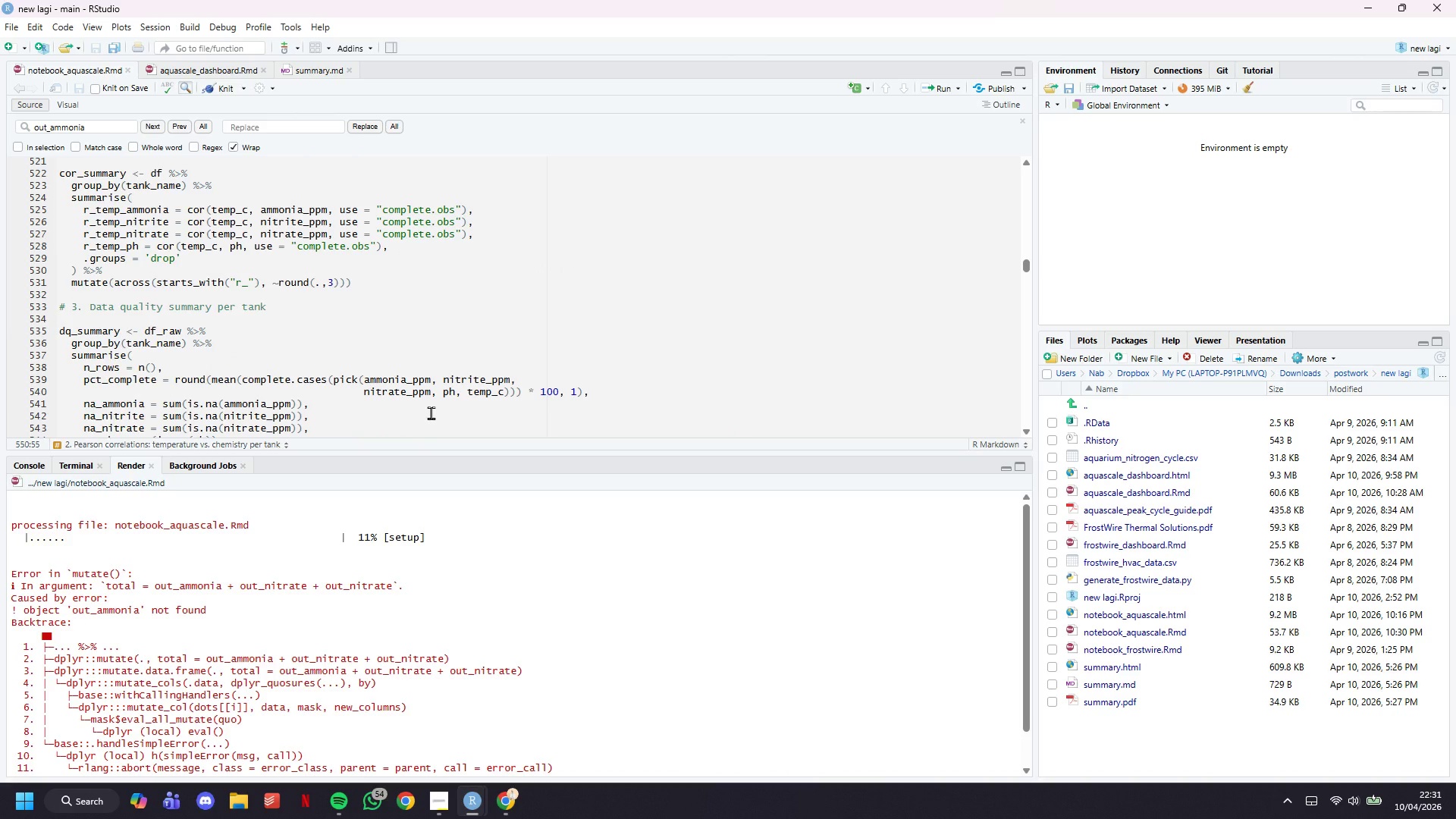 
scroll: coordinate [431, 413], scroll_direction: down, amount: 2.0
 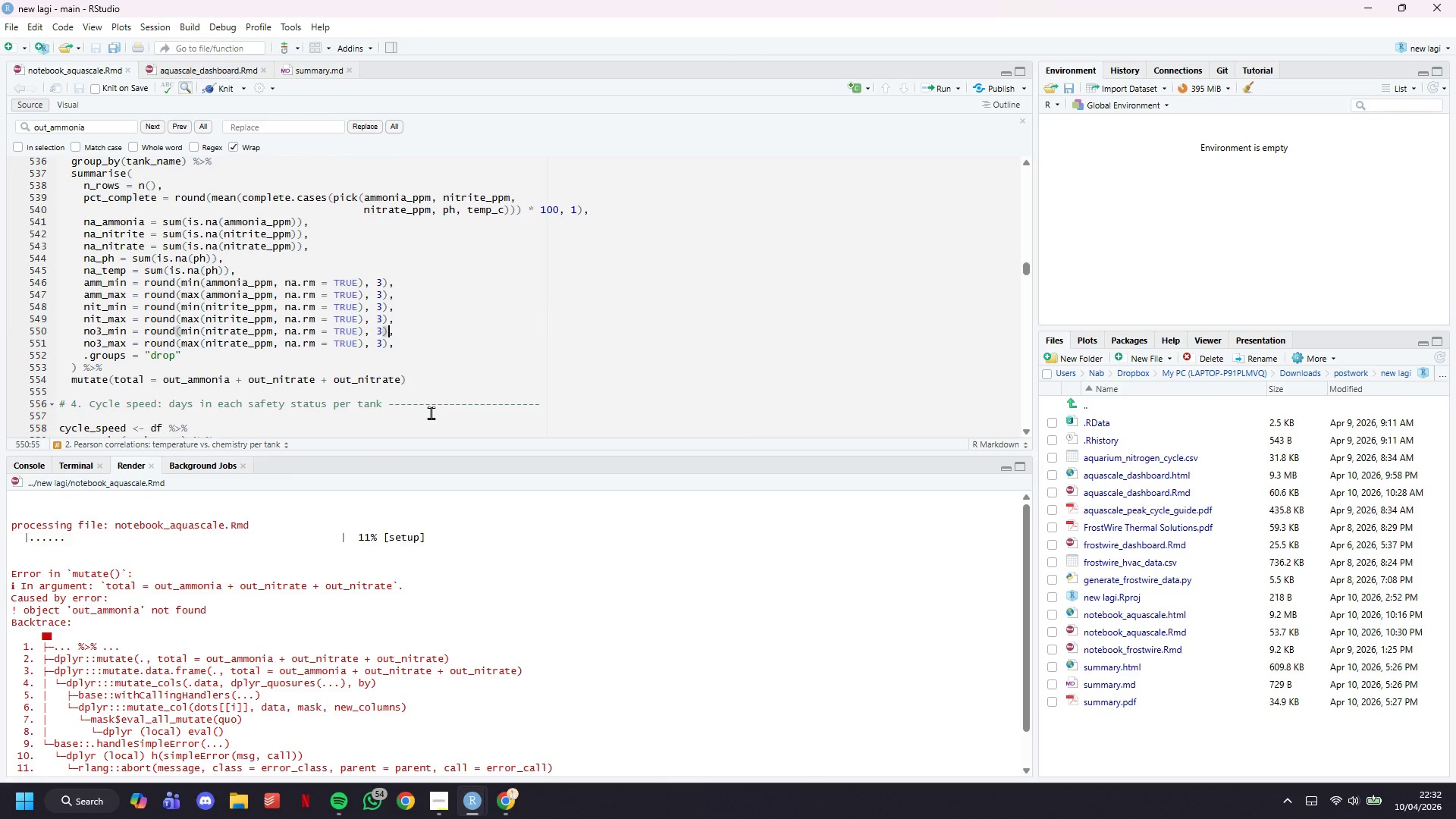 
wait(6.95)
 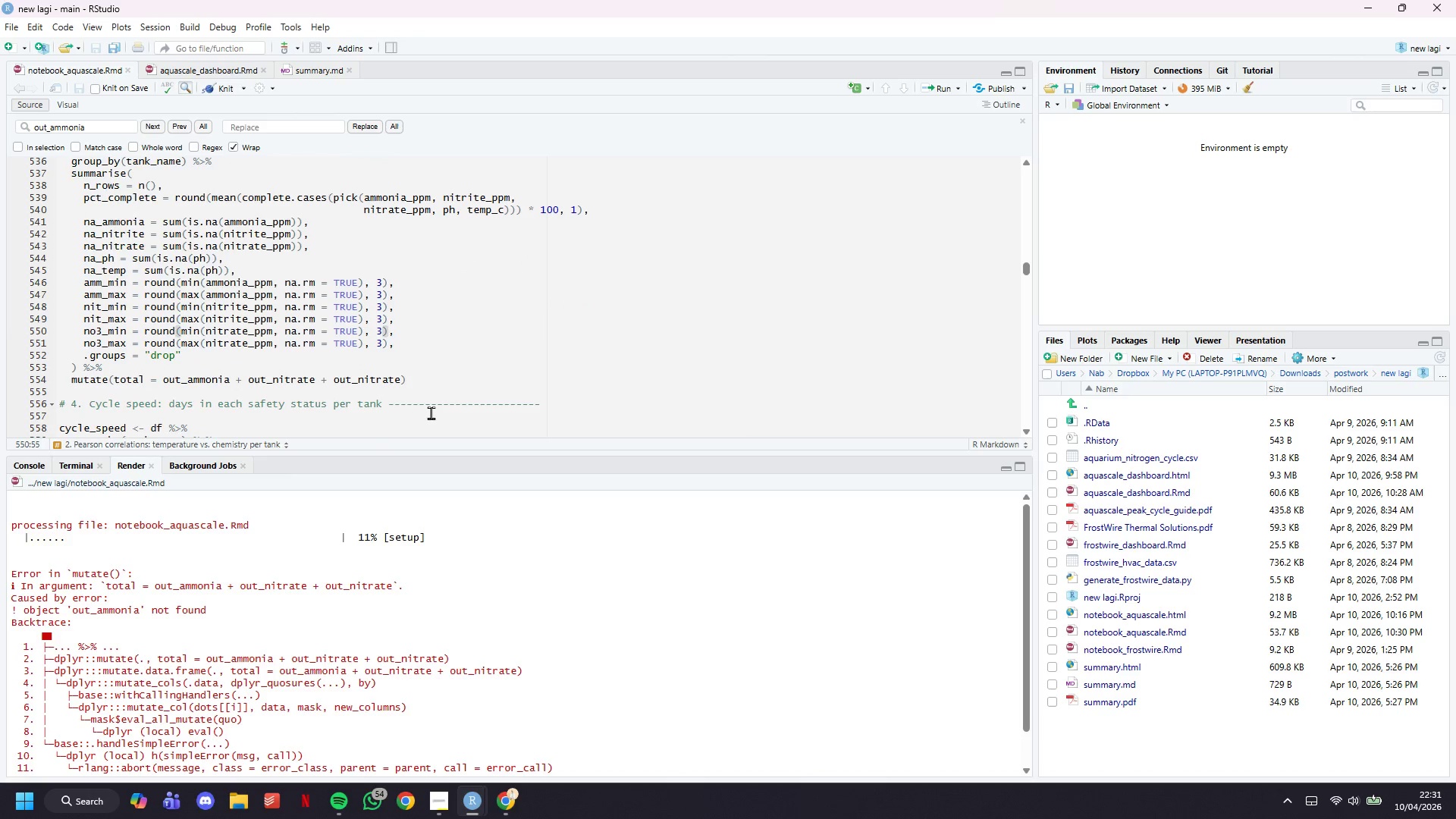 
left_click_drag(start_coordinate=[444, 377], to_coordinate=[84, 369])
 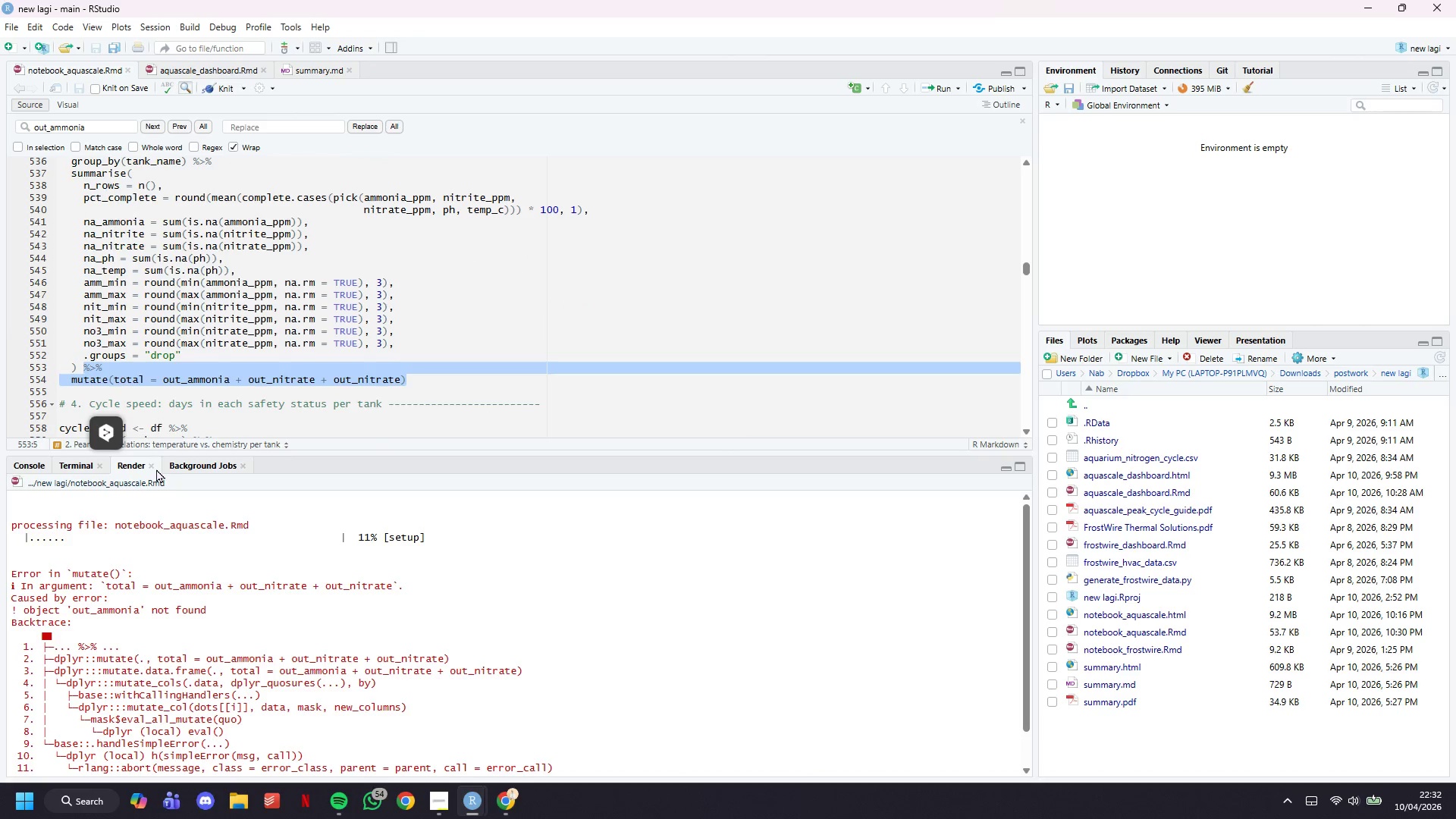 
key(Backspace)
 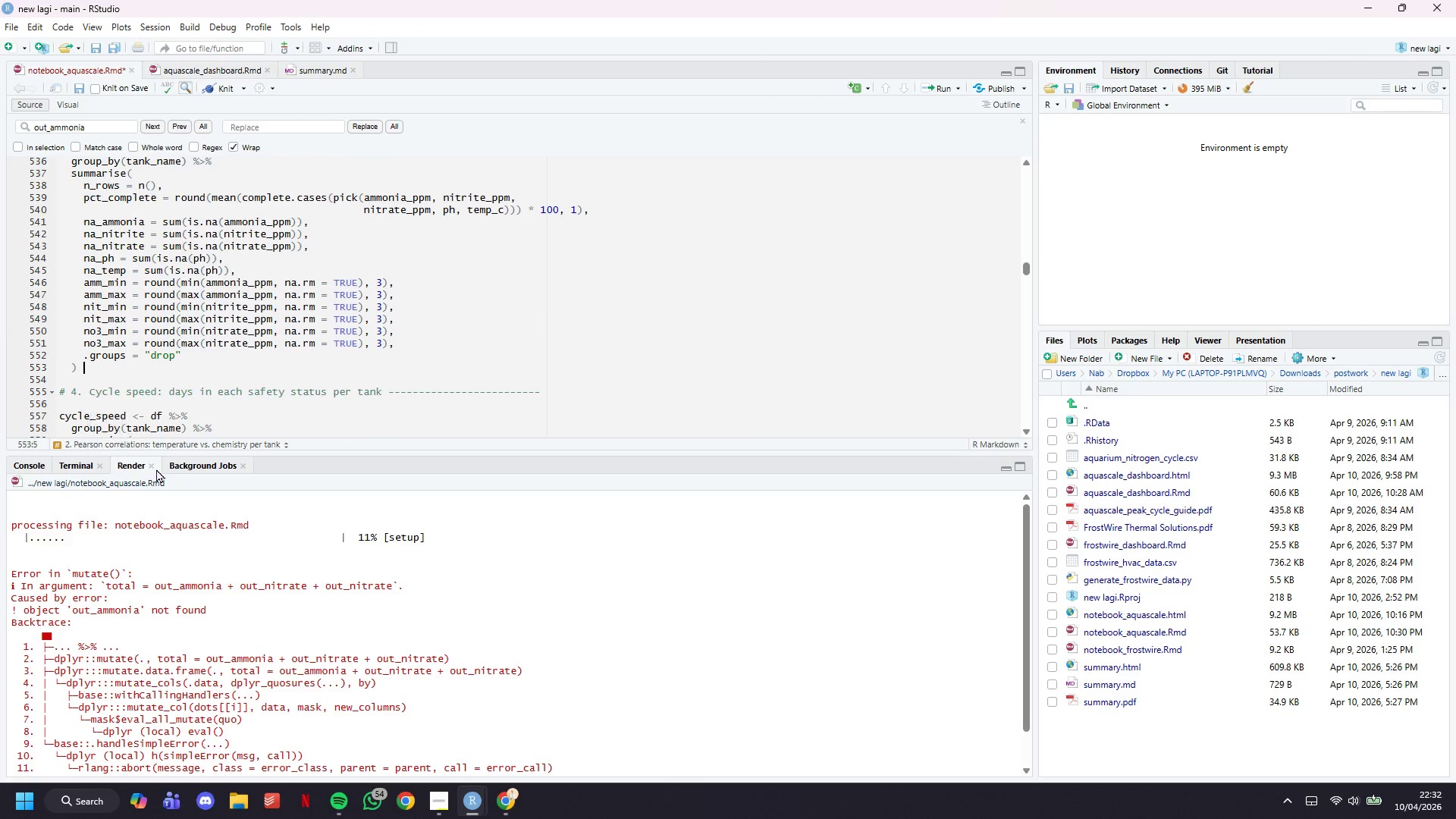 
key(Enter)
 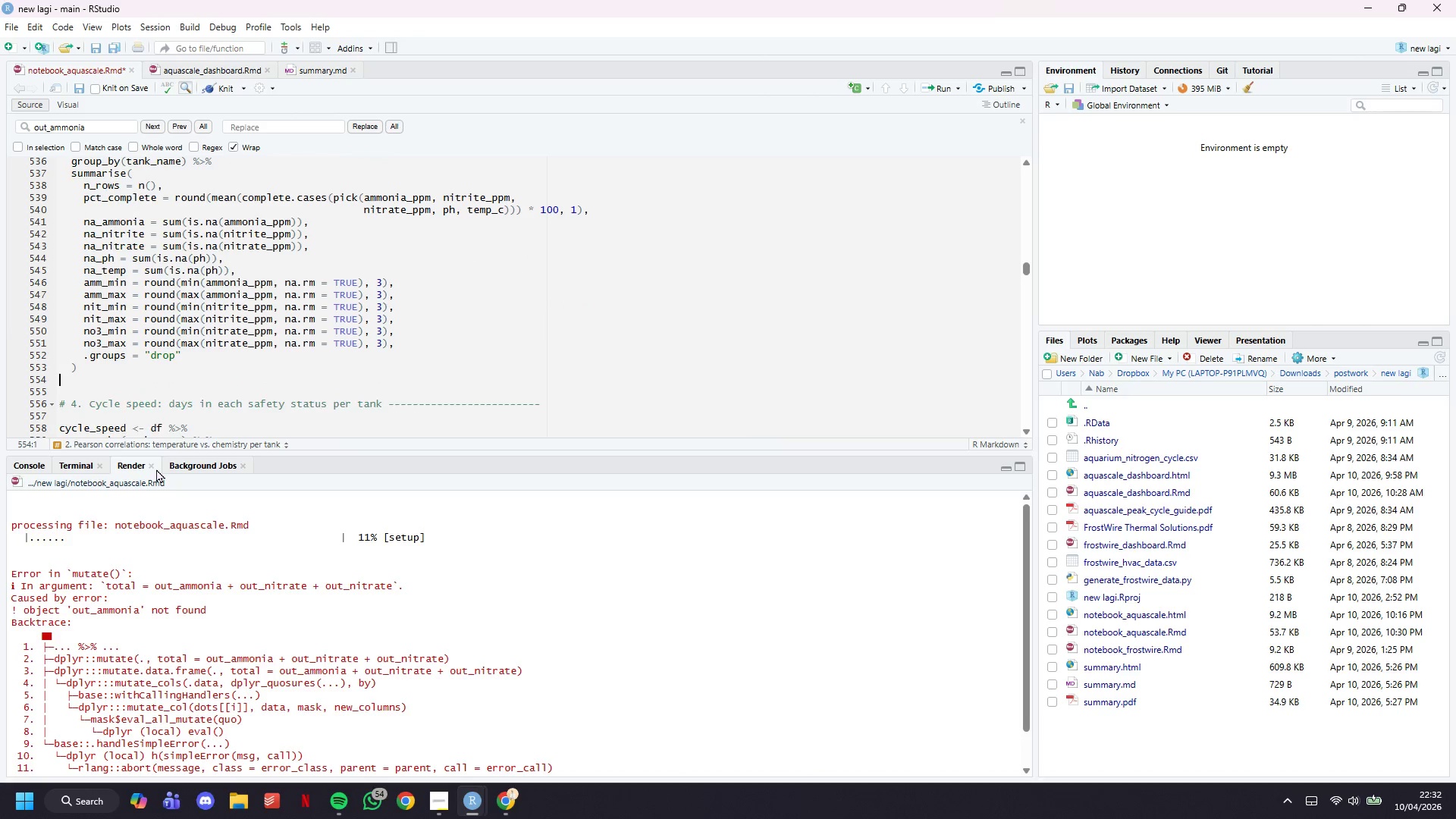 
key(Enter)
 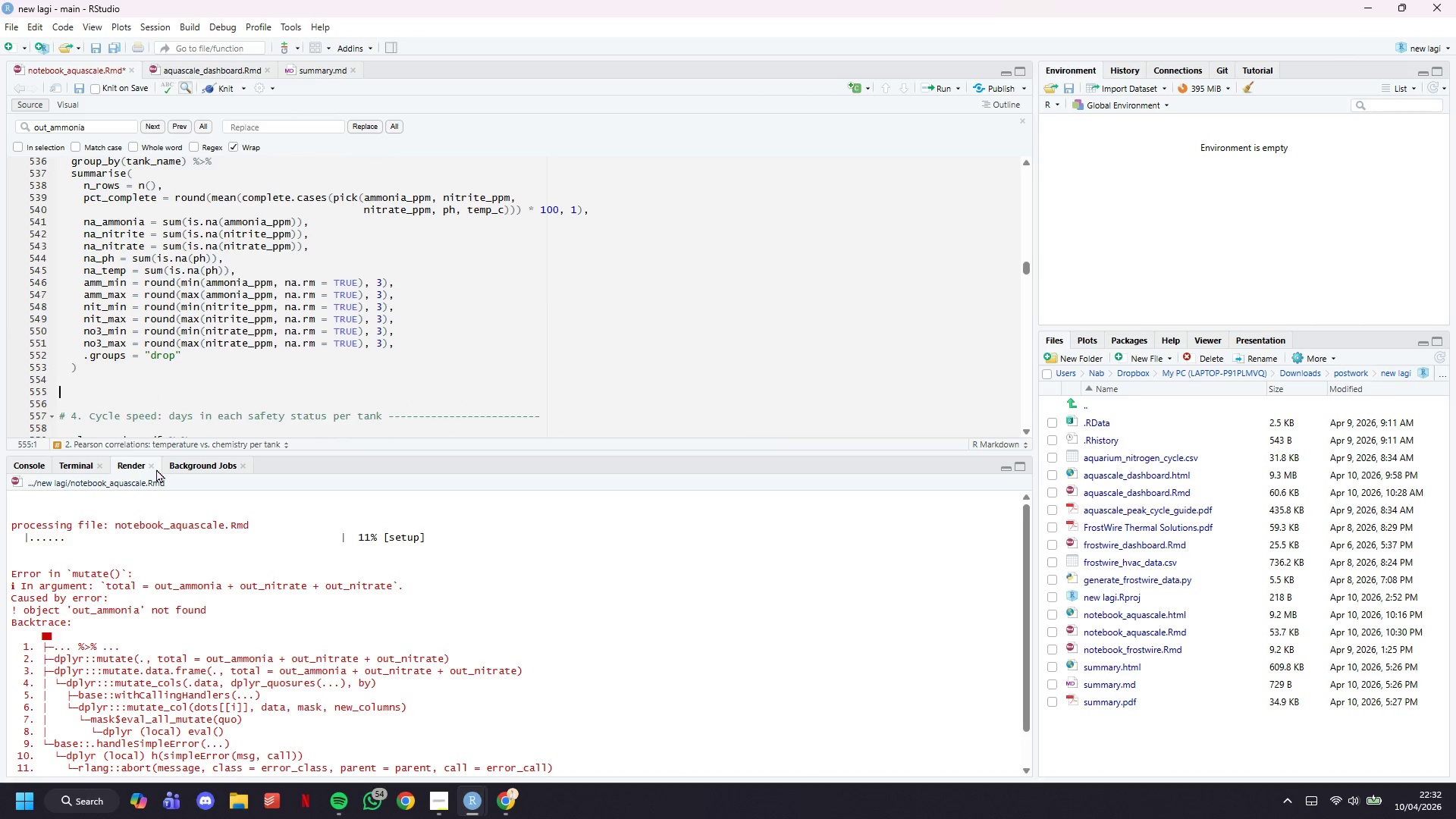 
key(Enter)
 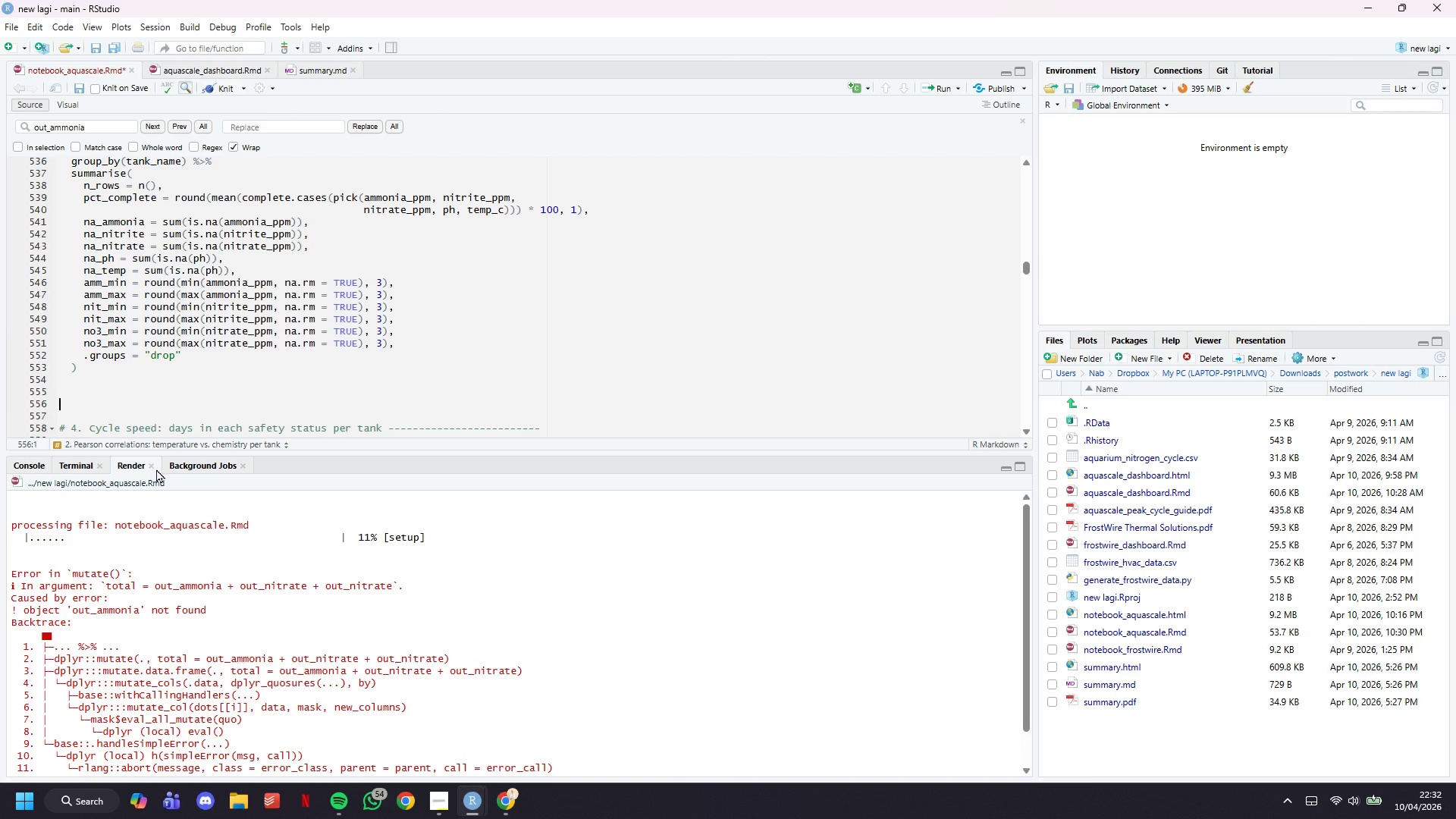 
type(dq_oy)
key(Backspace)
type(utliers <- df %>%)
 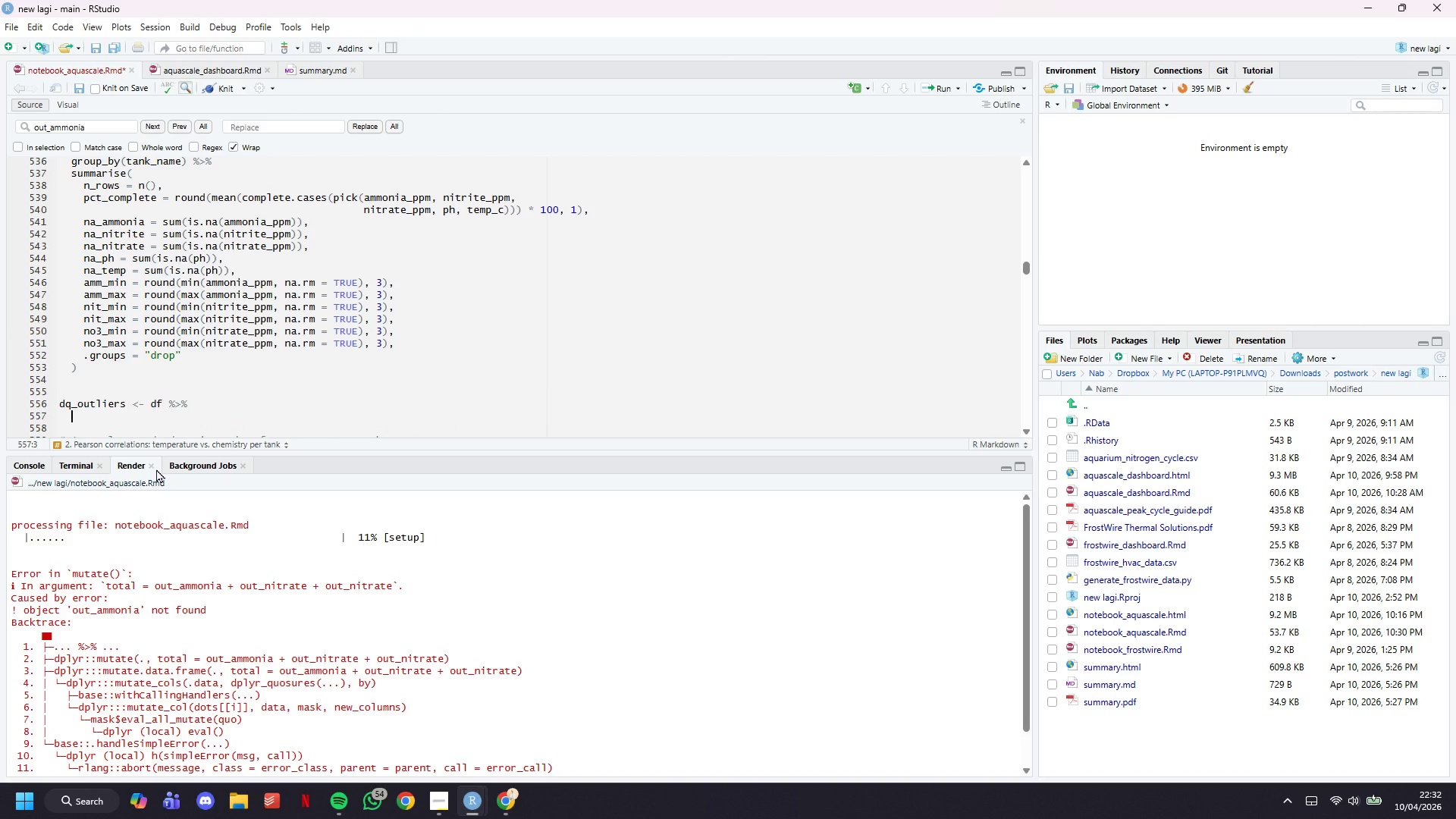 
 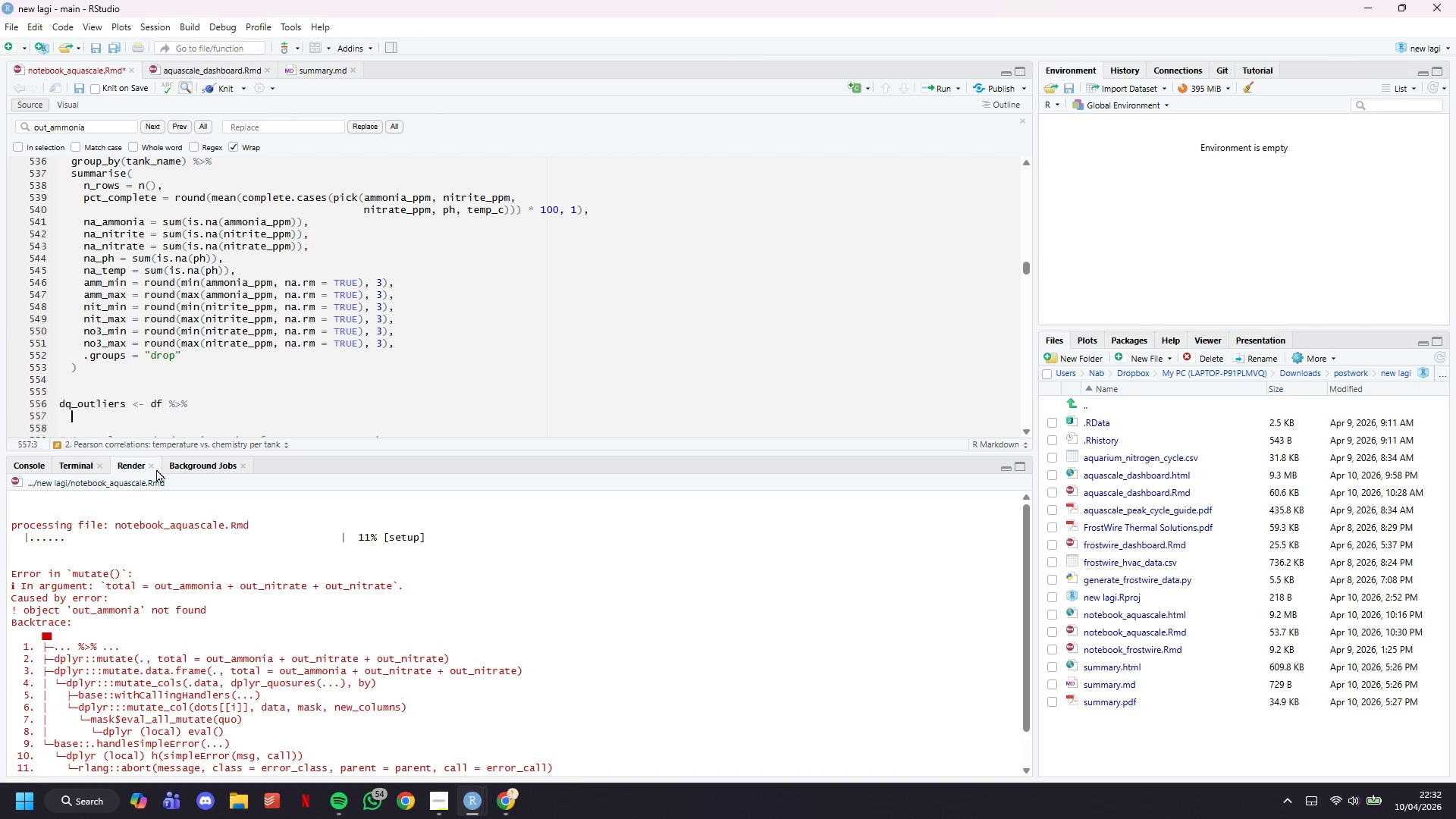 
key(Enter)
 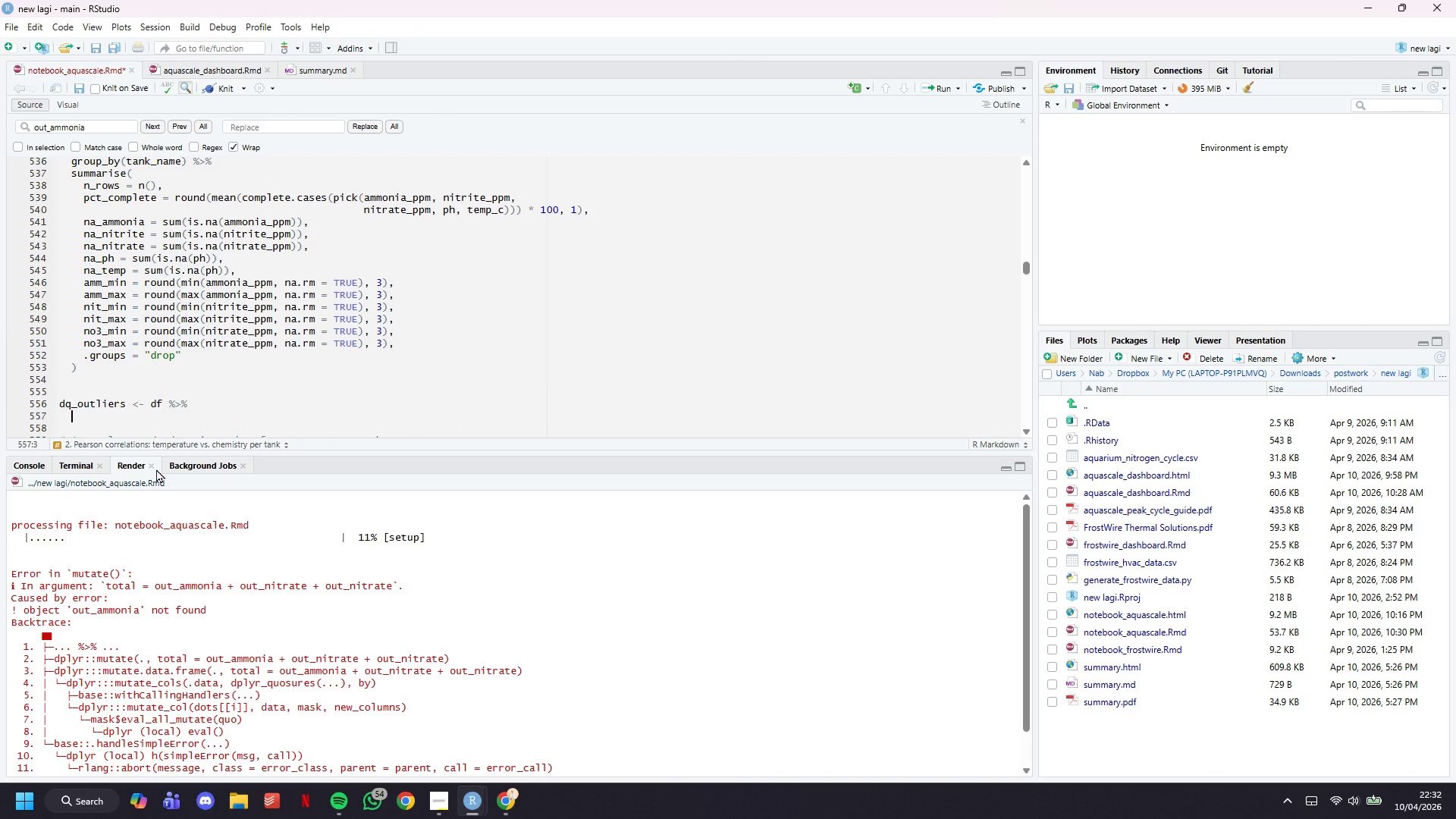 
key(Control+S)
 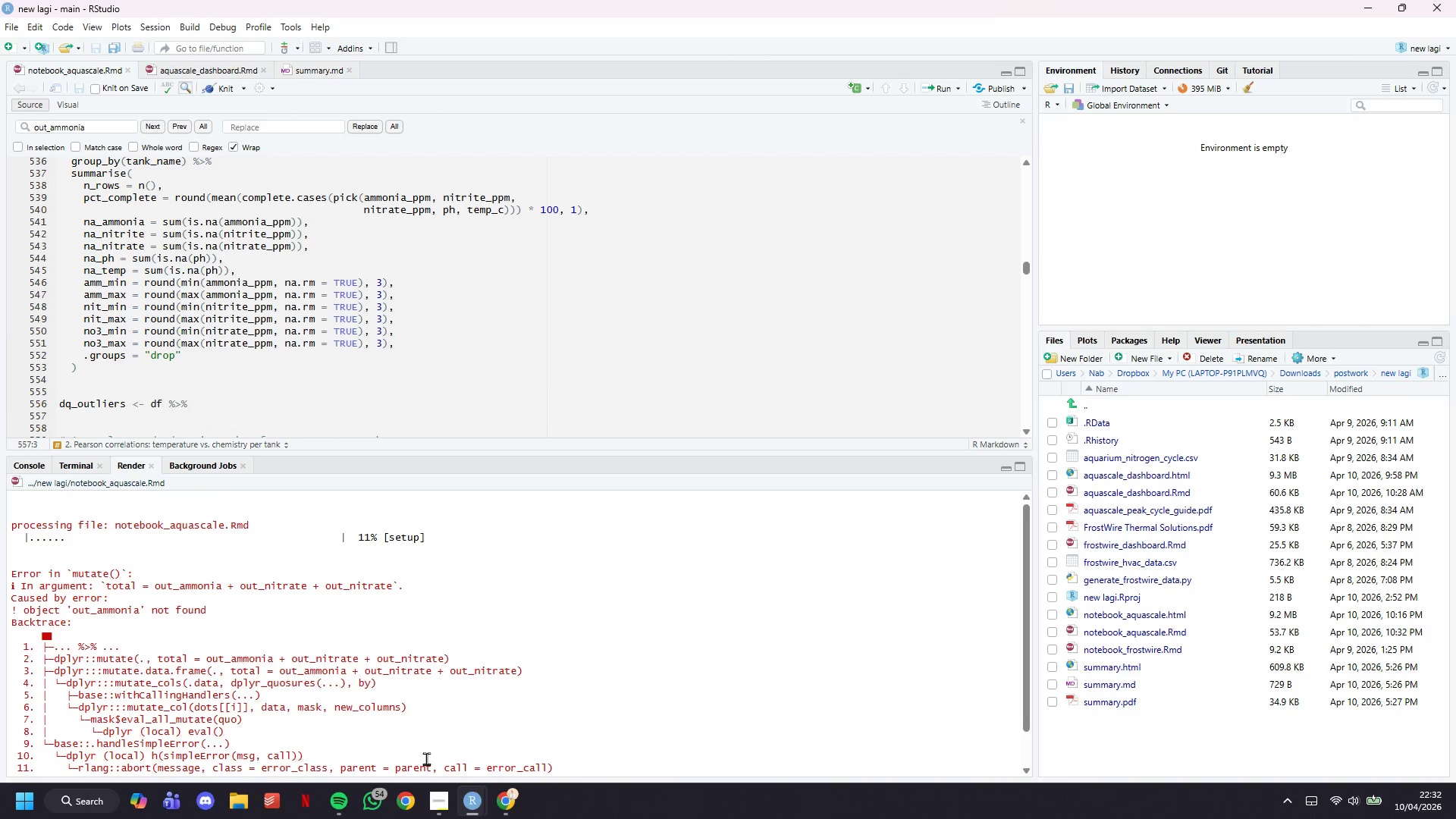 
left_click([447, 804])